 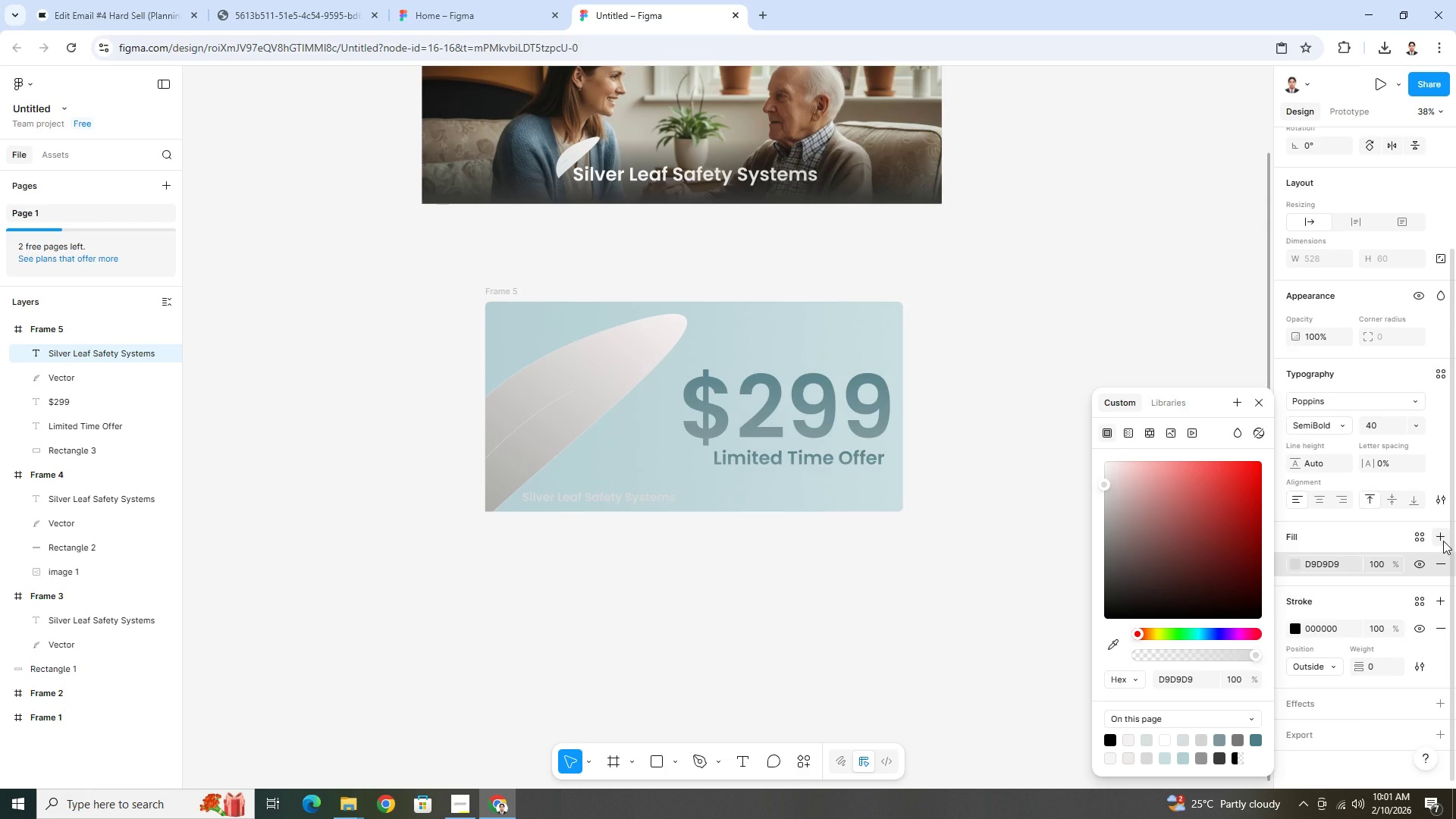 
key(Control+Z)
 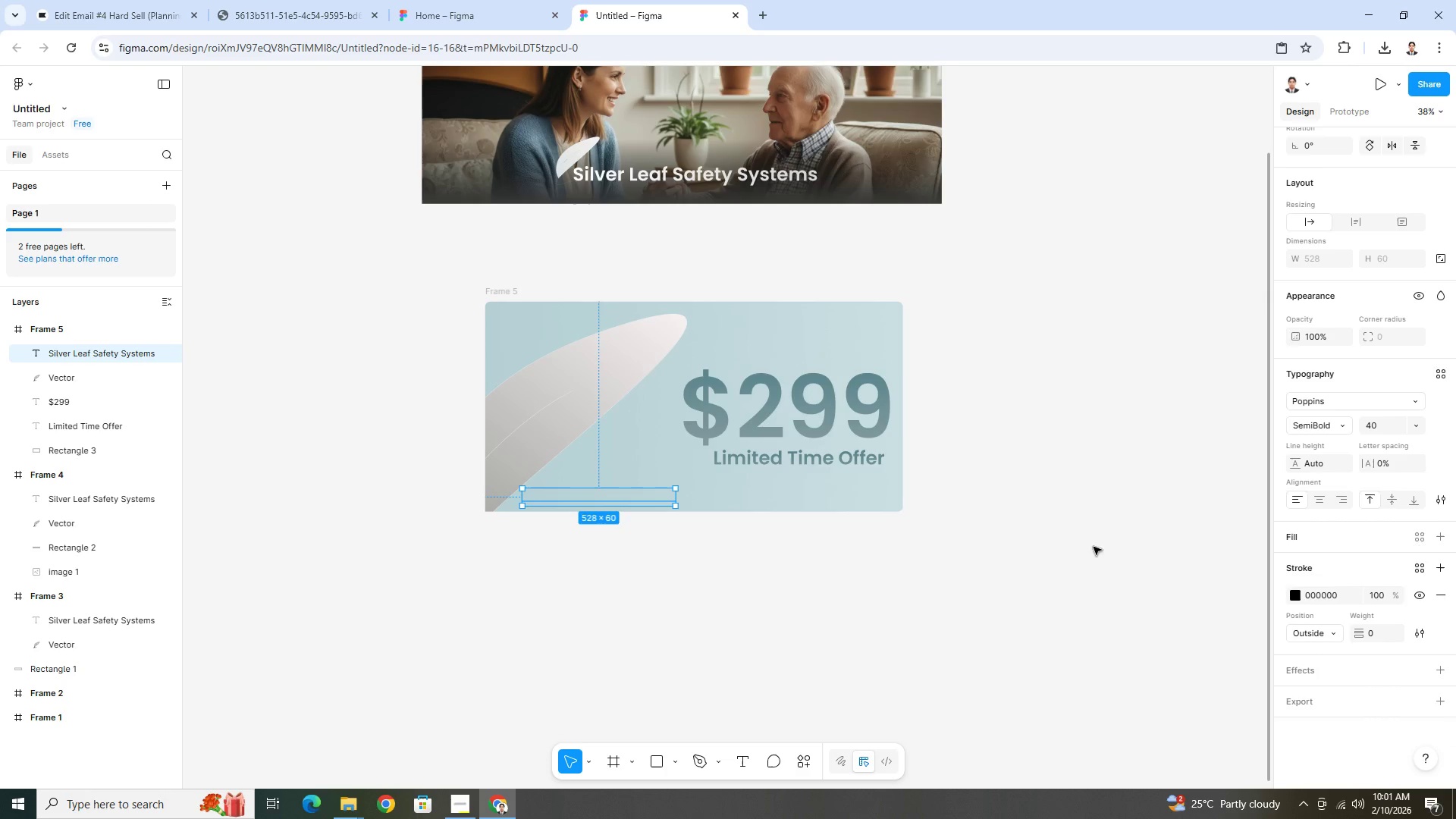 
key(Control+ControlLeft)
 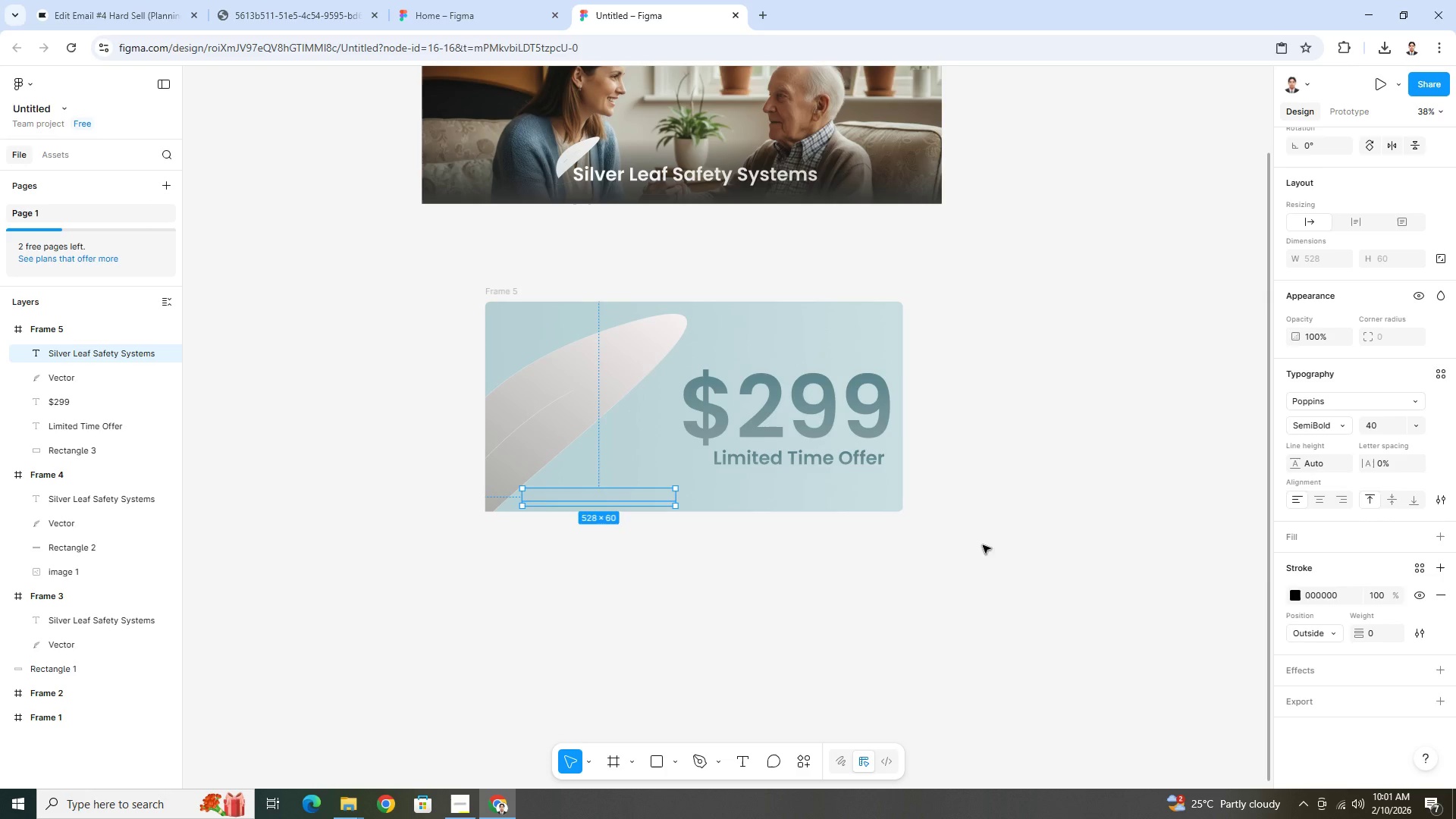 
key(Control+Z)
 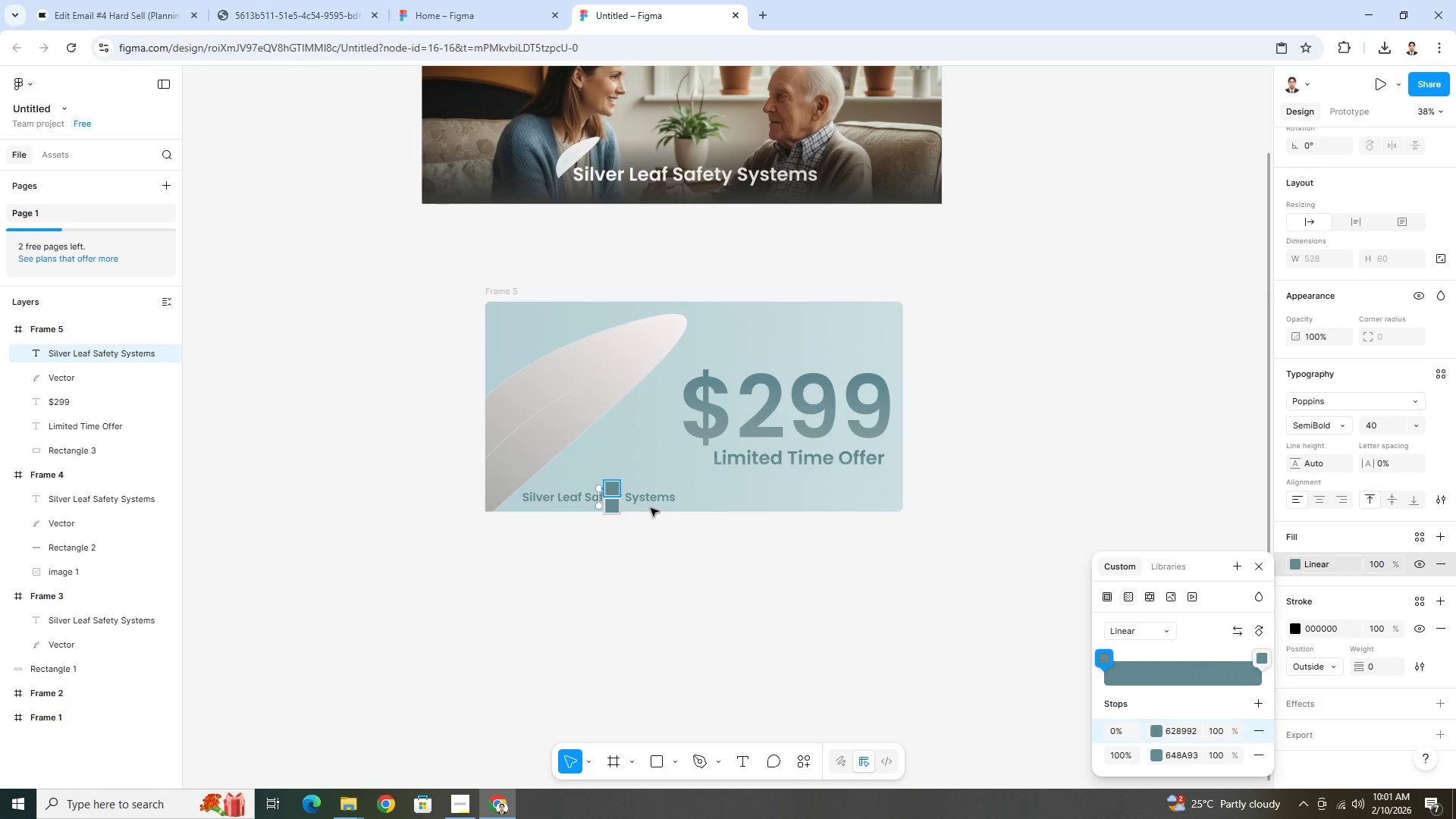 
left_click([658, 502])
 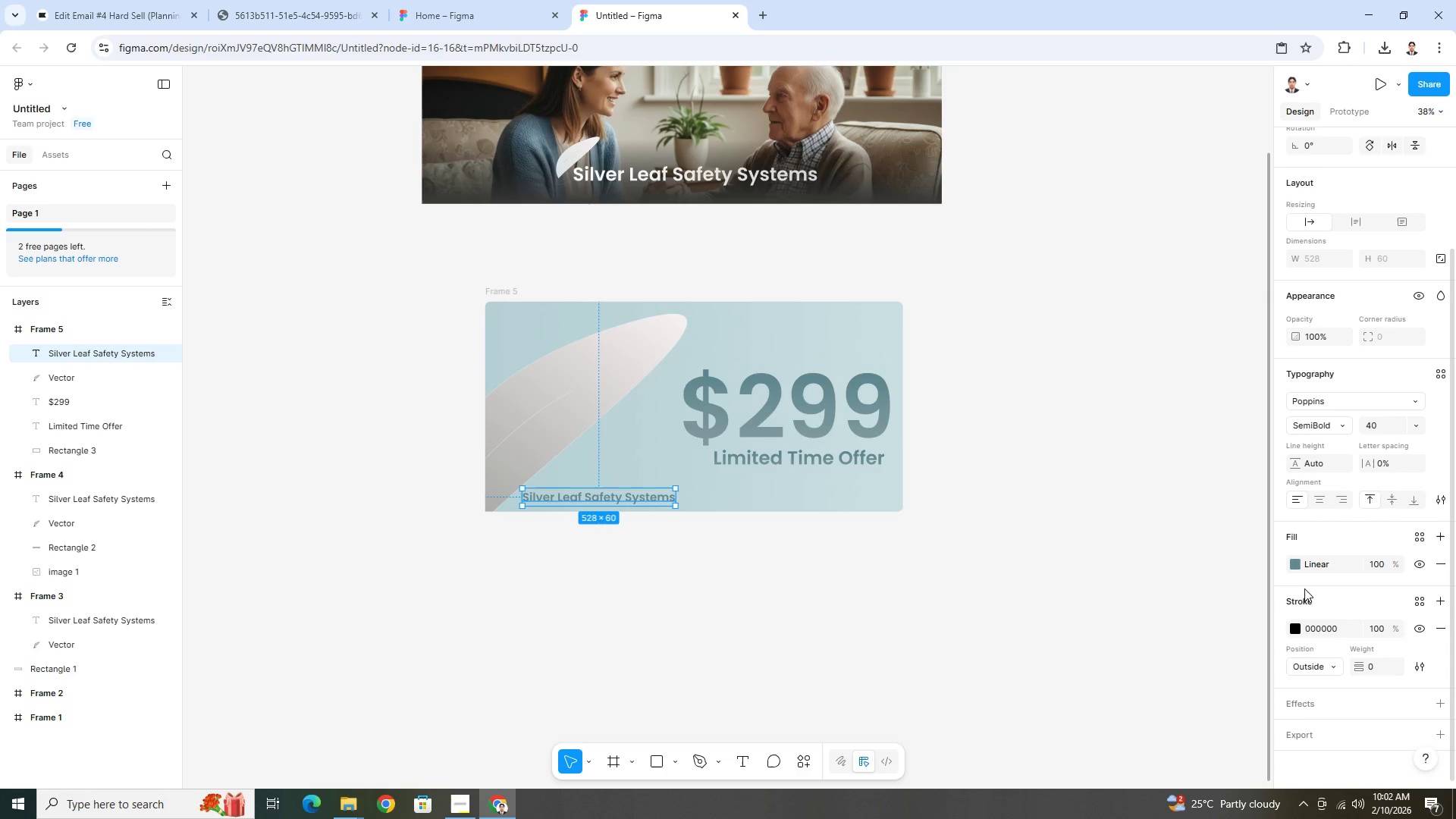 
left_click([1298, 567])
 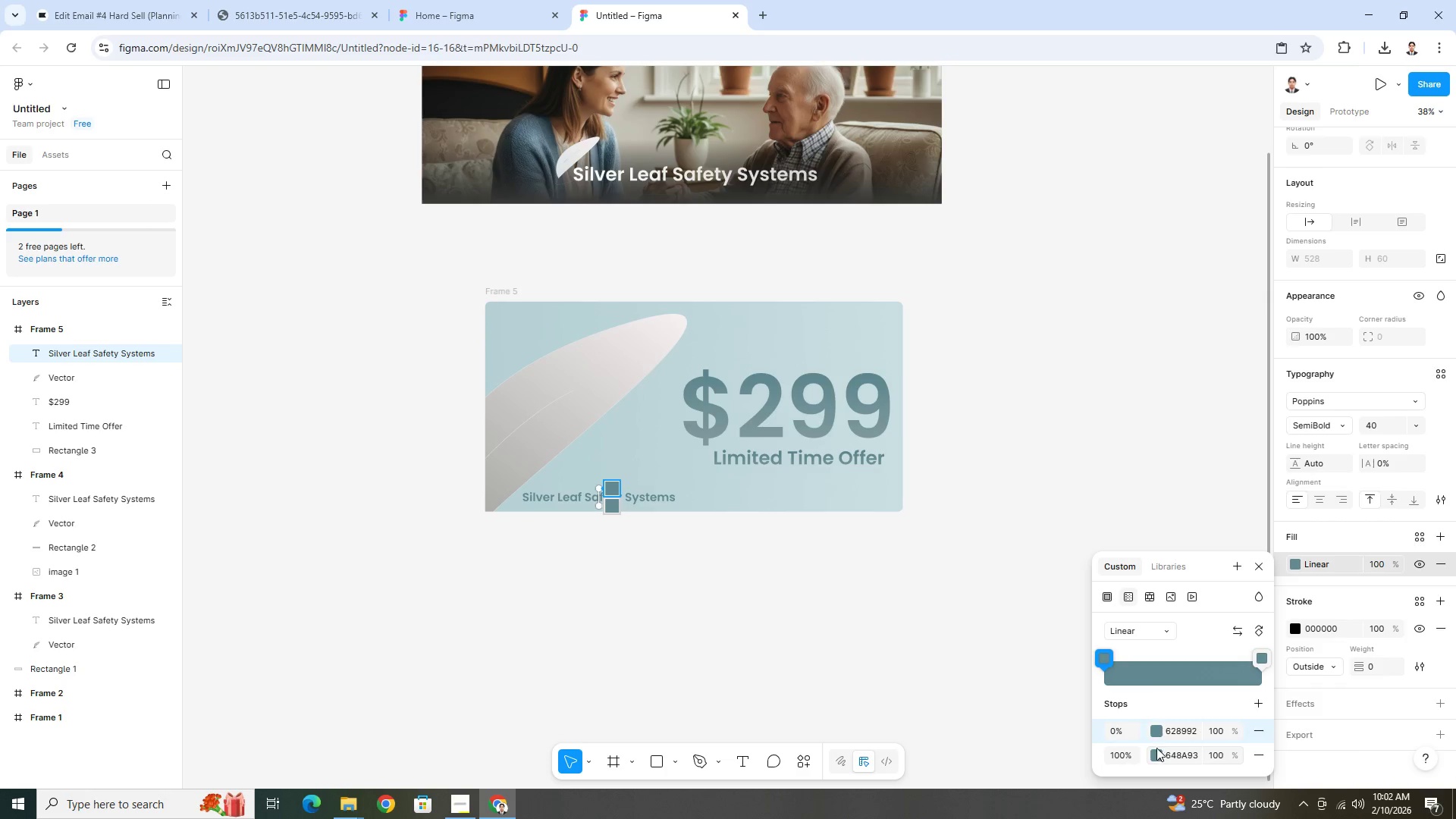 
left_click([1156, 735])
 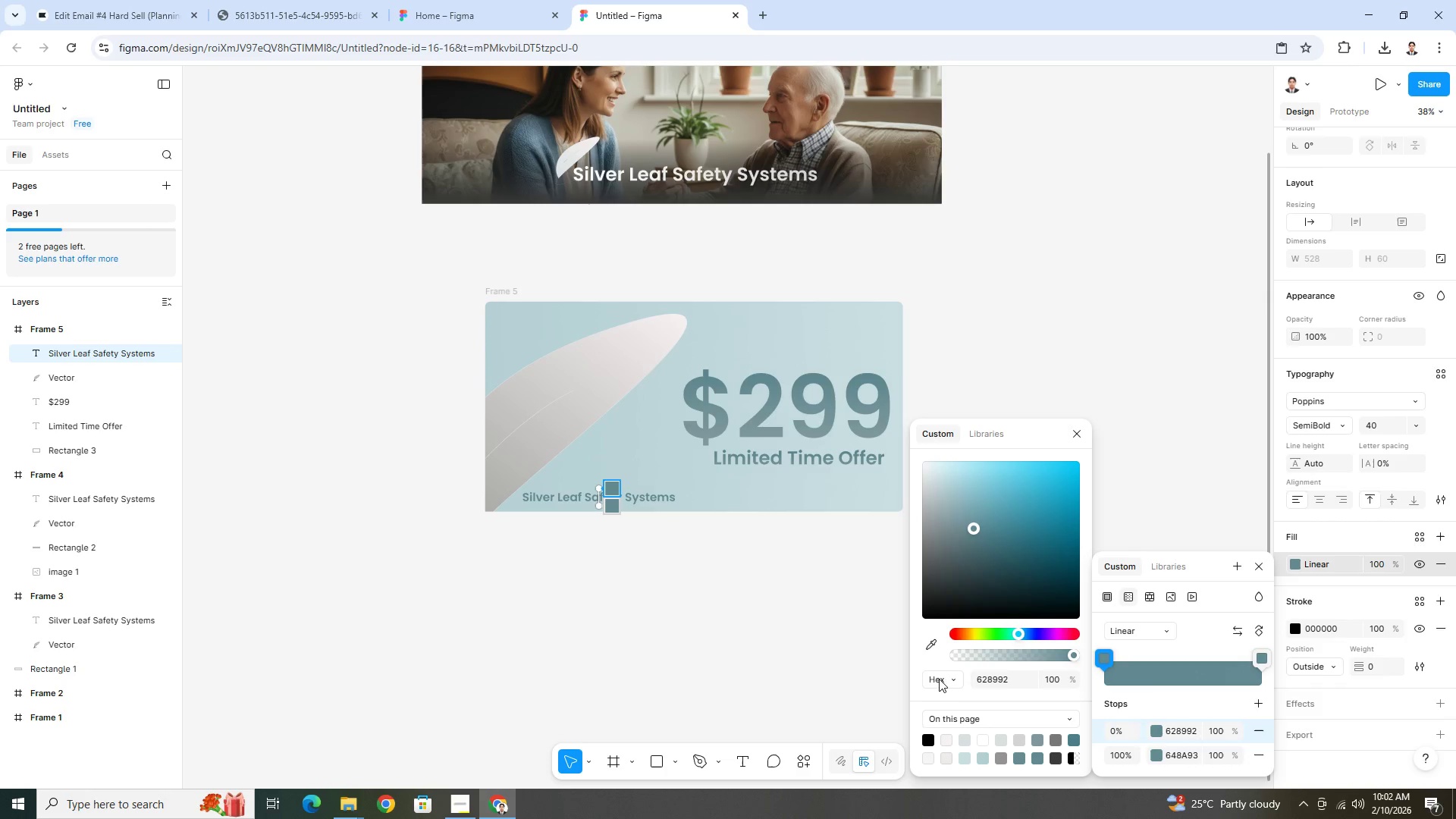 
left_click([933, 645])
 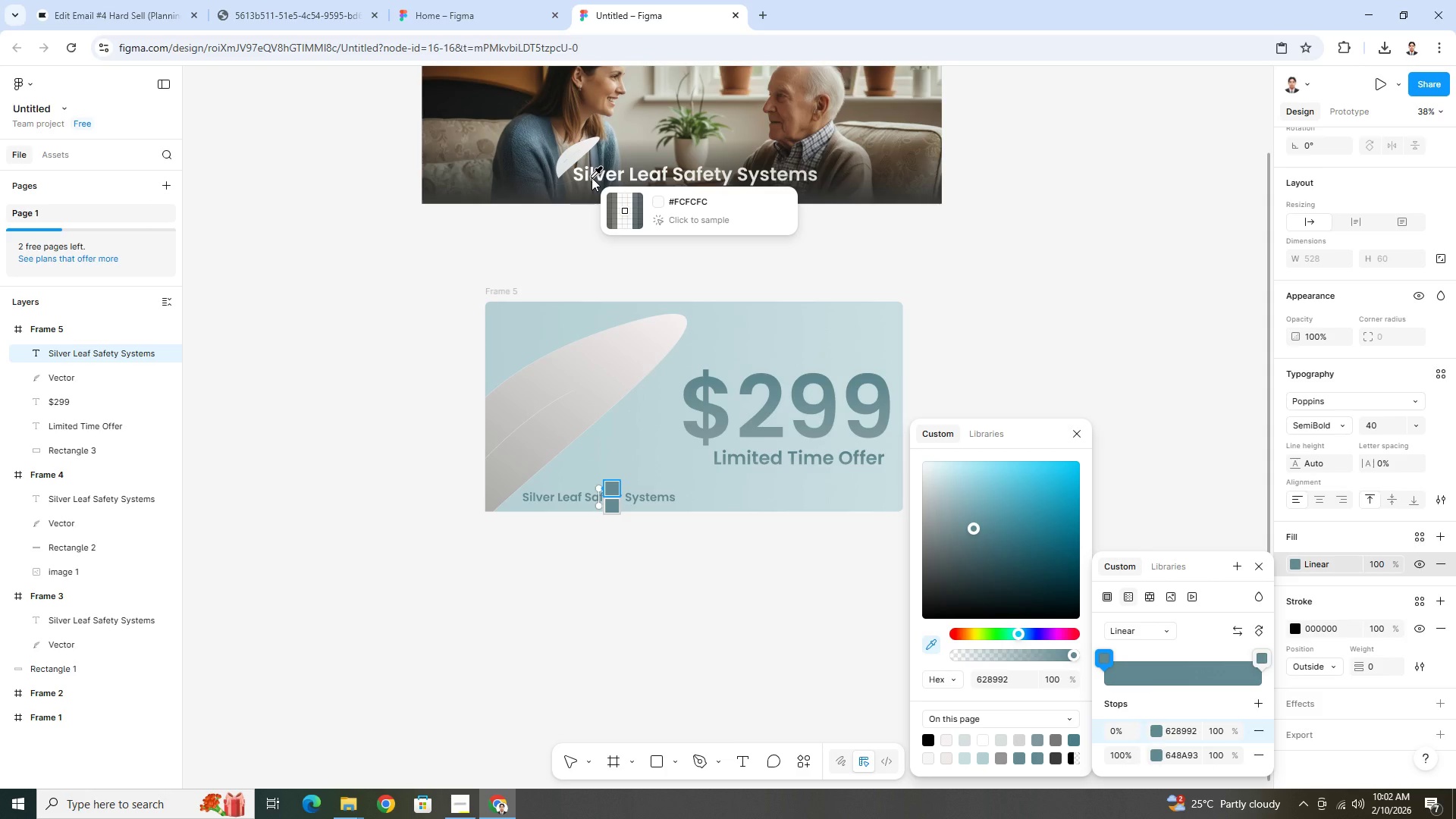 
left_click([592, 177])
 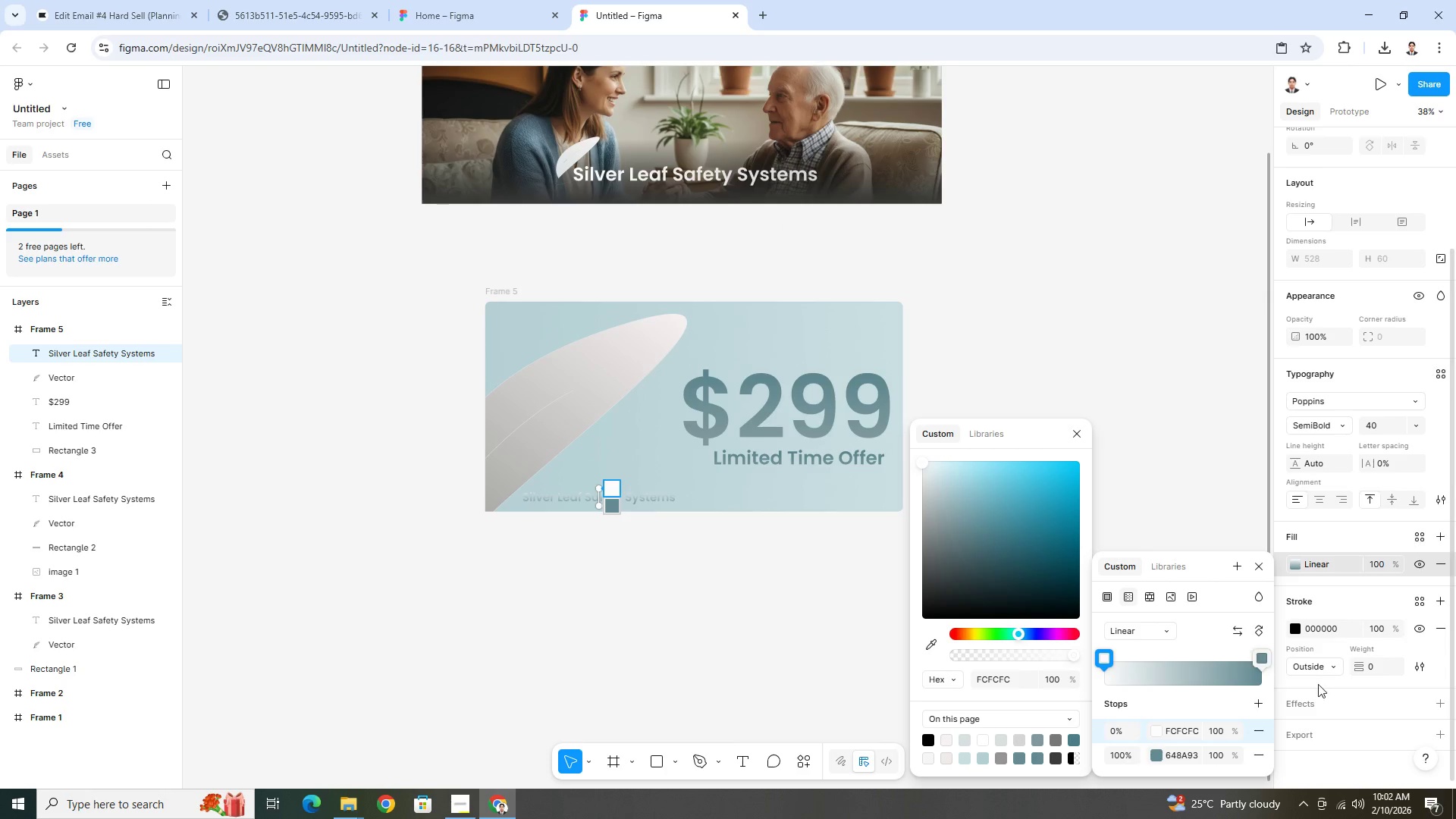 
left_click([1105, 596])
 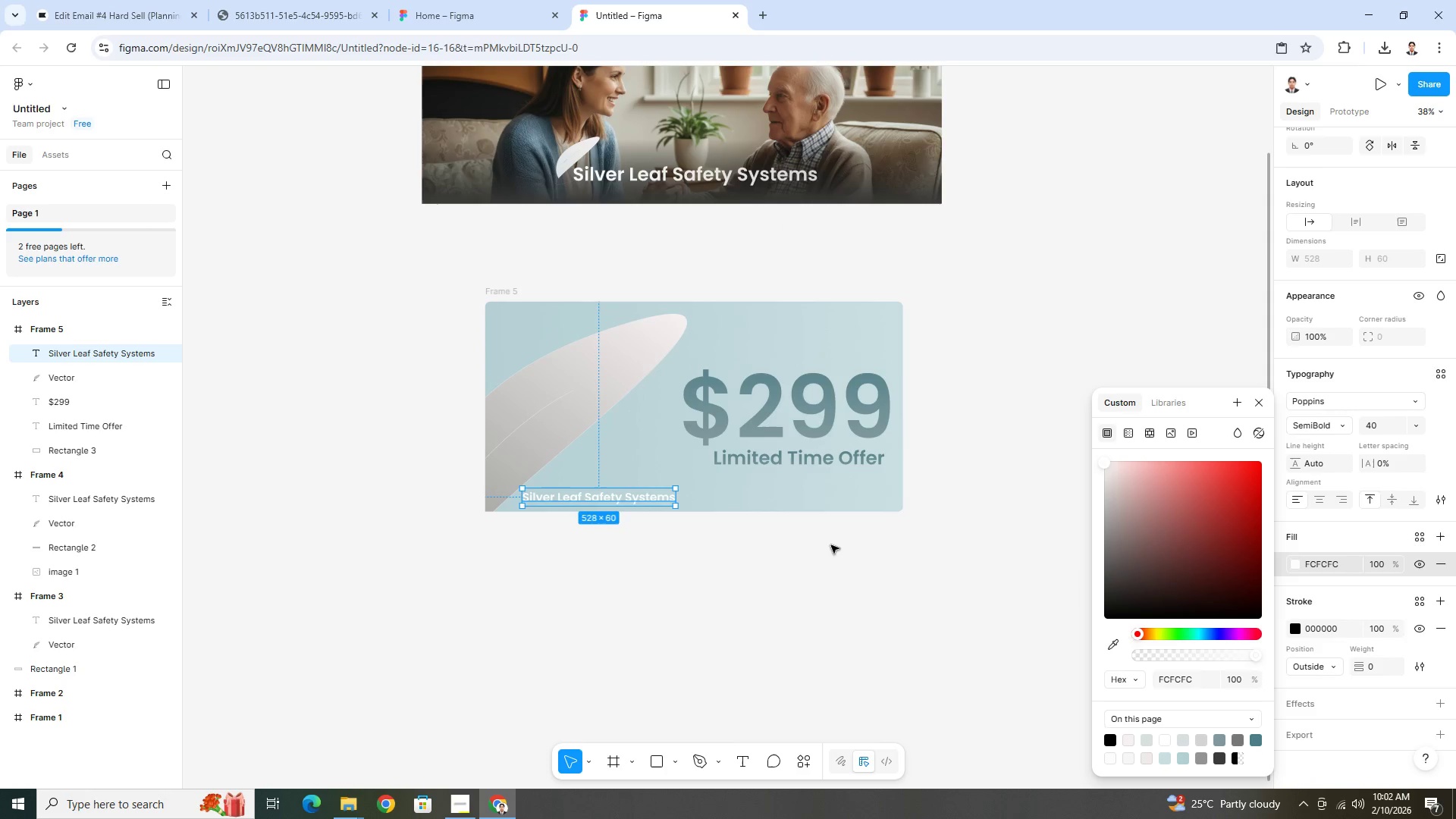 
double_click([831, 545])
 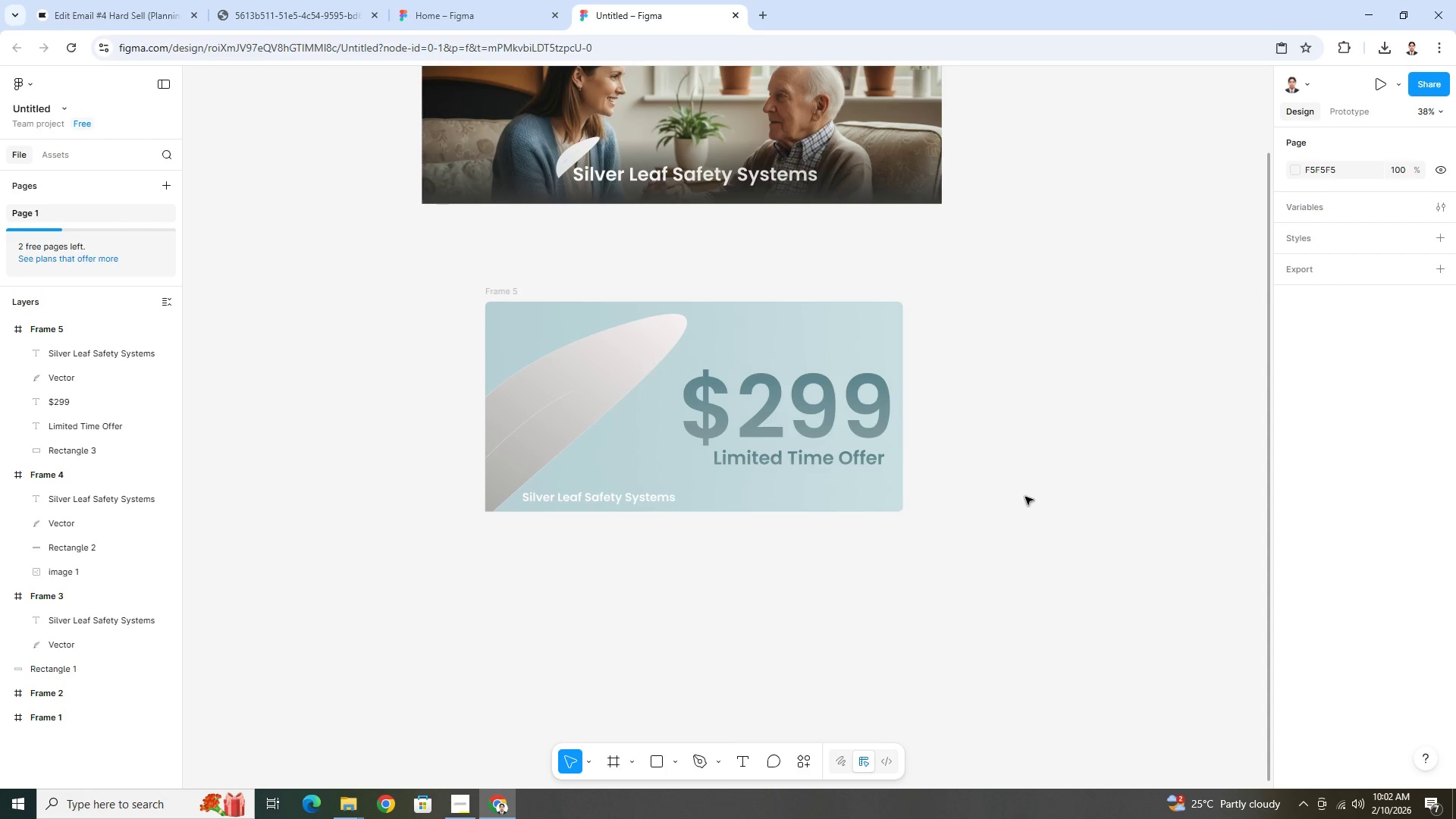 
hold_key(key=ControlLeft, duration=1.01)
scroll: coordinate [476, 533], scroll_direction: up, amount: 8.0
 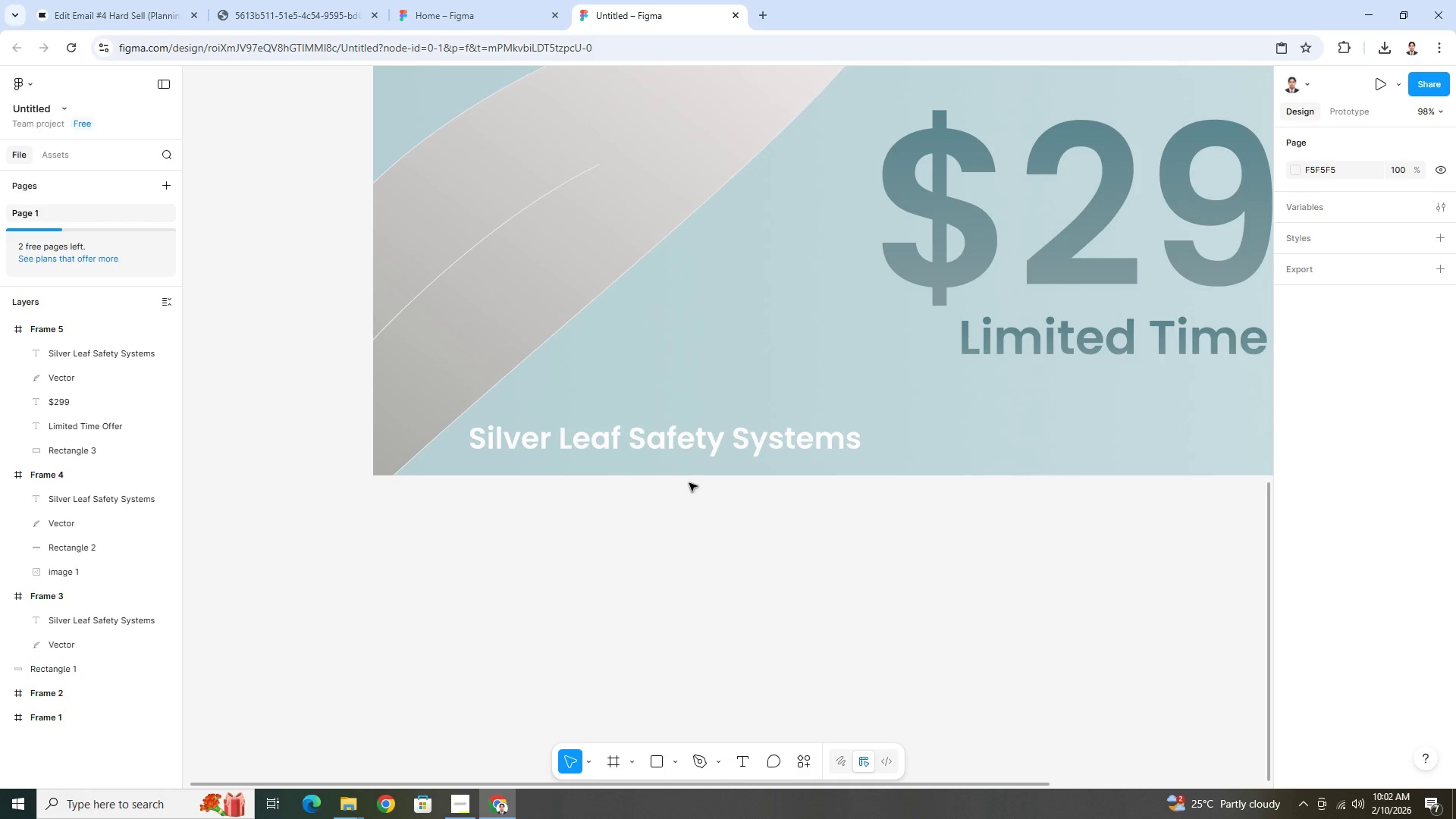 
hold_key(key=ControlLeft, duration=0.86)
scroll: coordinate [705, 482], scroll_direction: down, amount: 9.0
 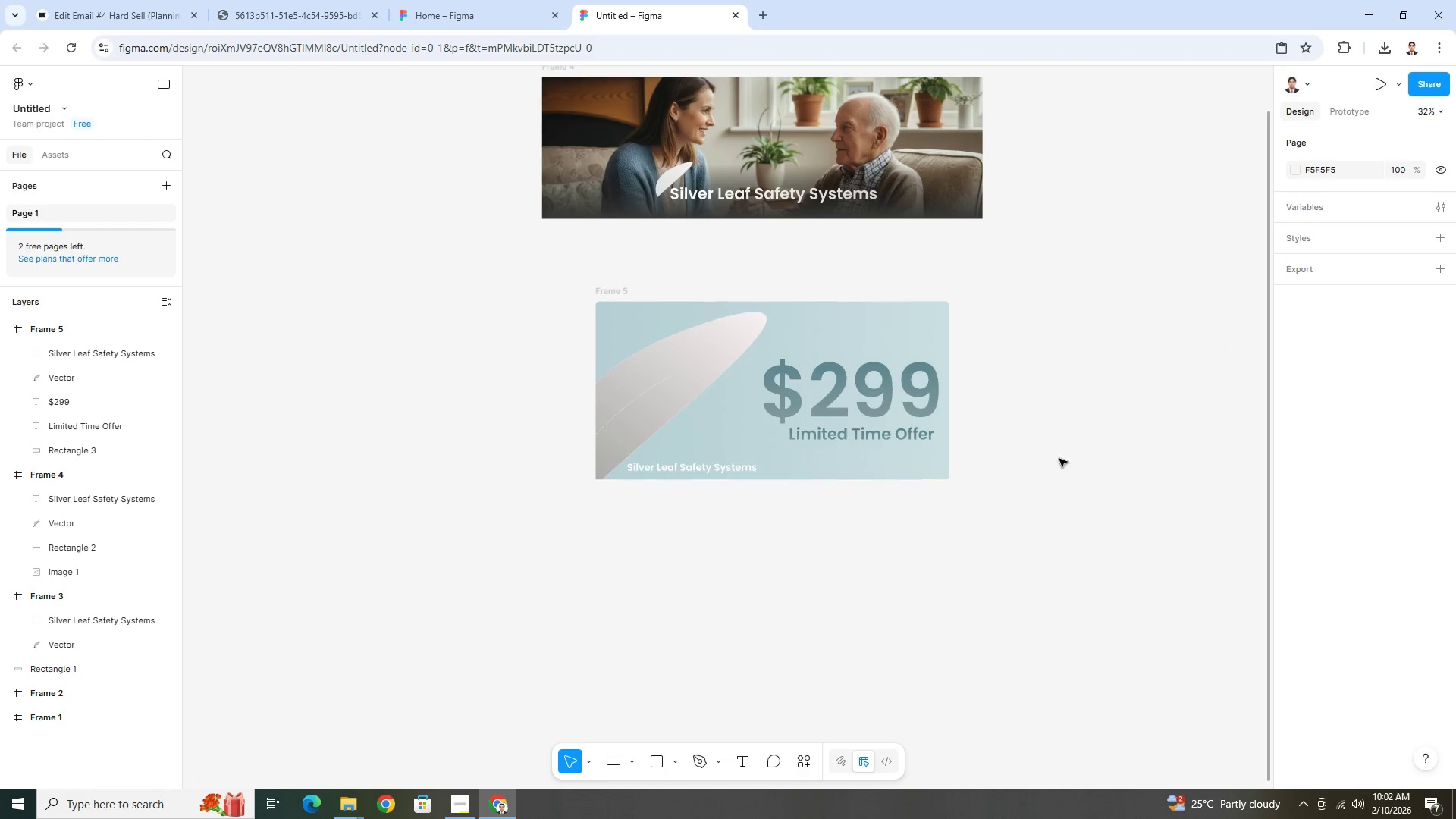 
left_click([1031, 453])
 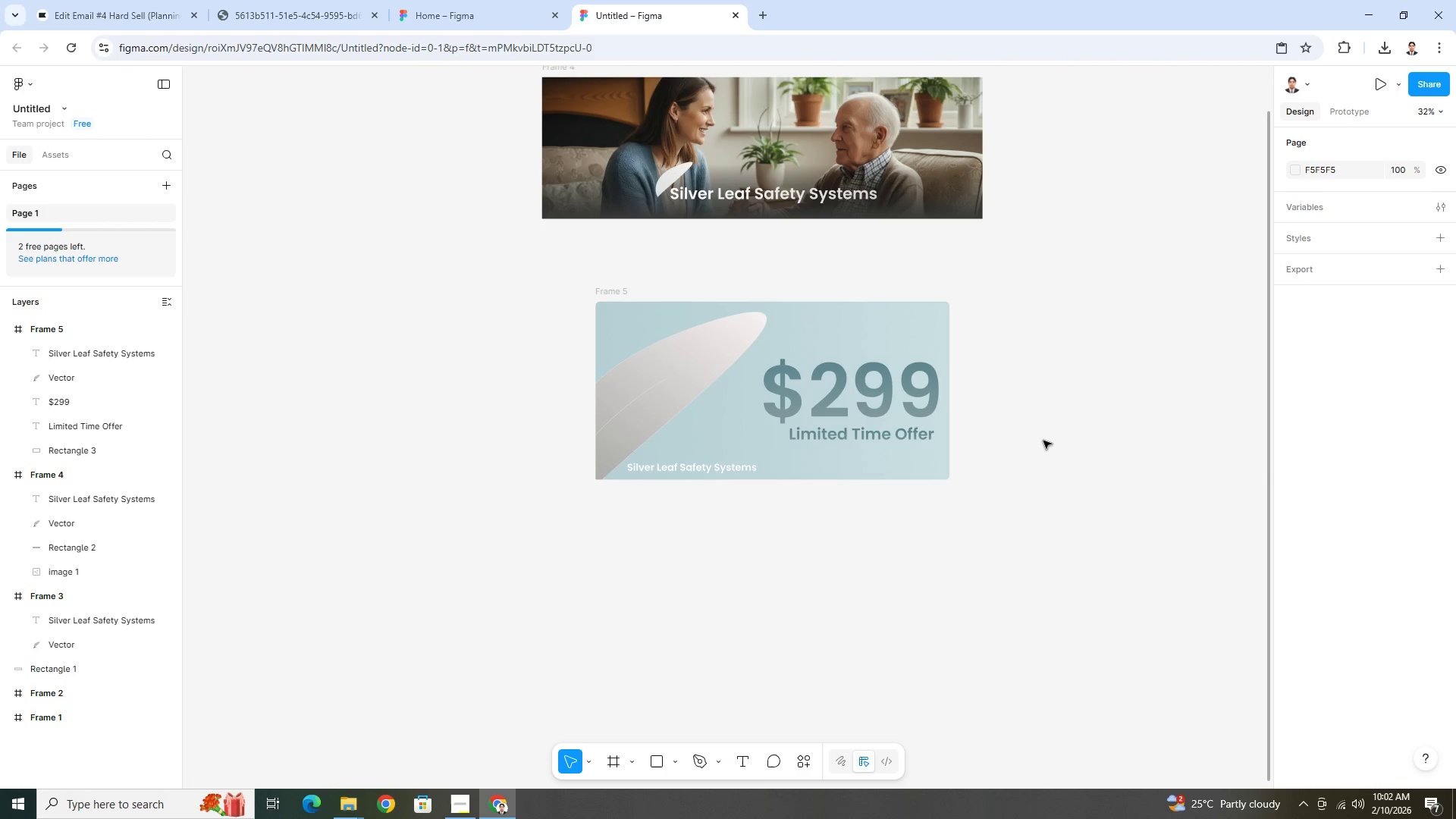 
hold_key(key=ControlLeft, duration=1.12)
scroll: coordinate [1043, 441], scroll_direction: down, amount: 3.0
 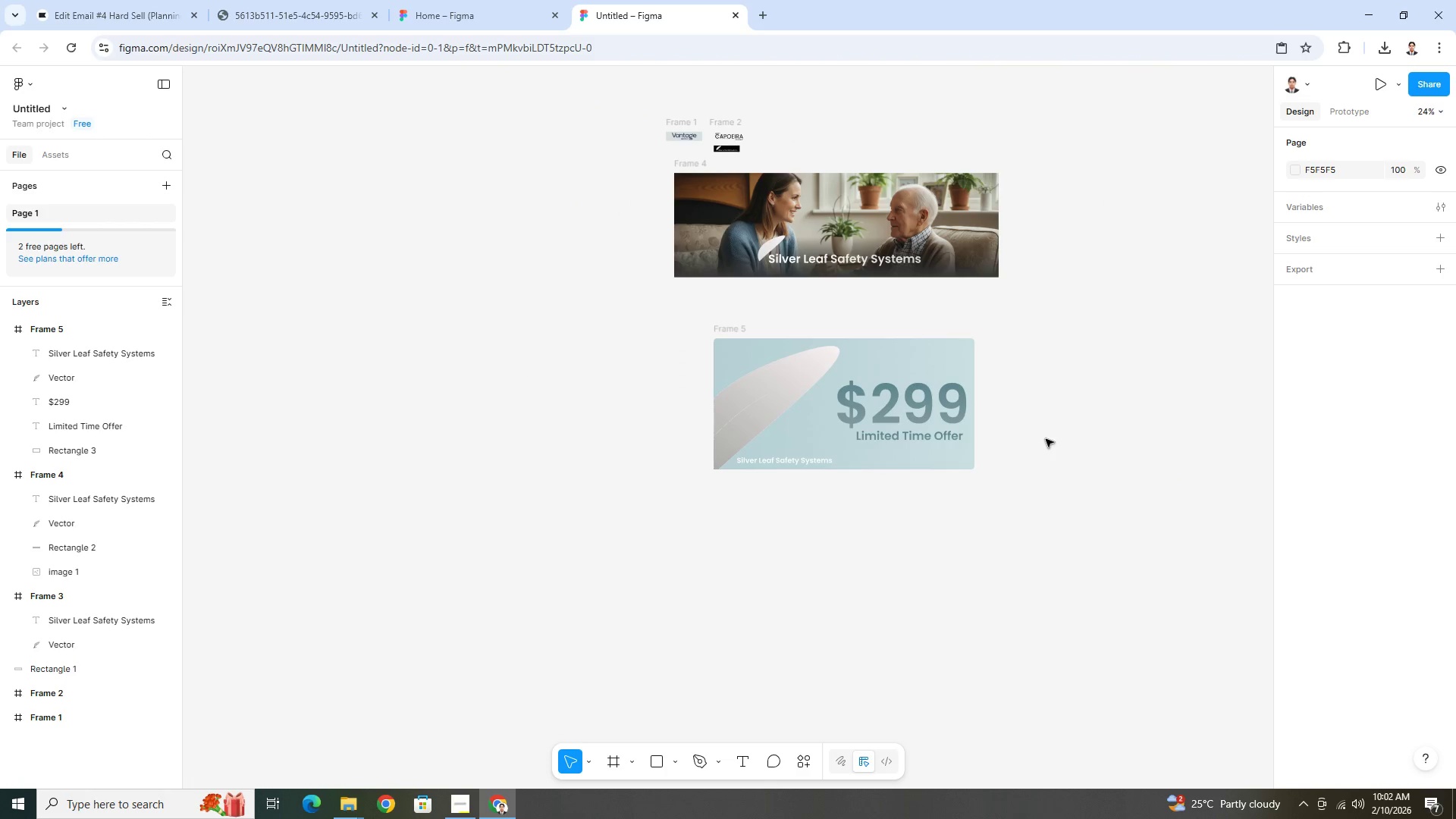 
scroll: coordinate [1053, 435], scroll_direction: up, amount: 3.0
 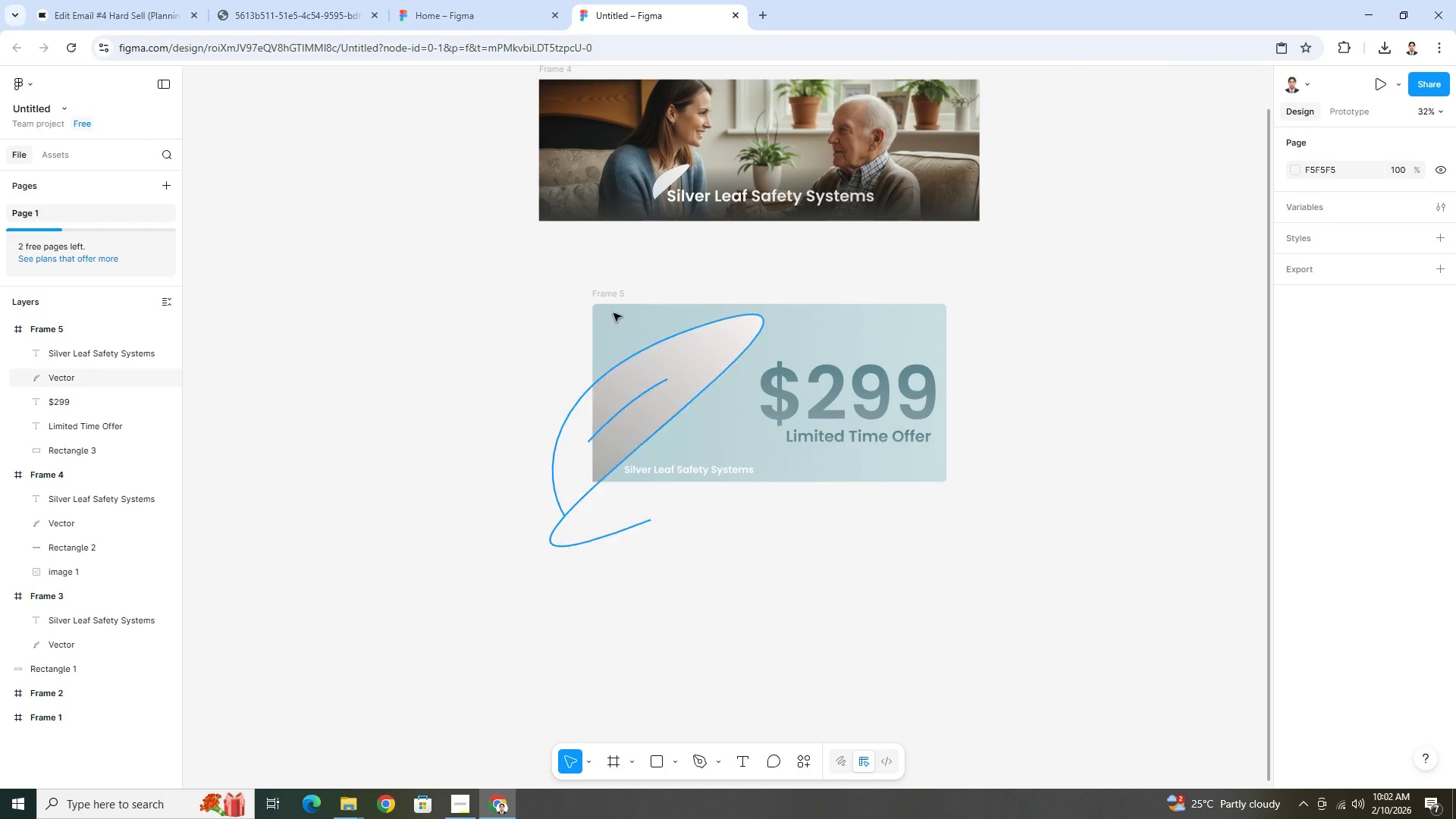 
left_click([616, 297])
 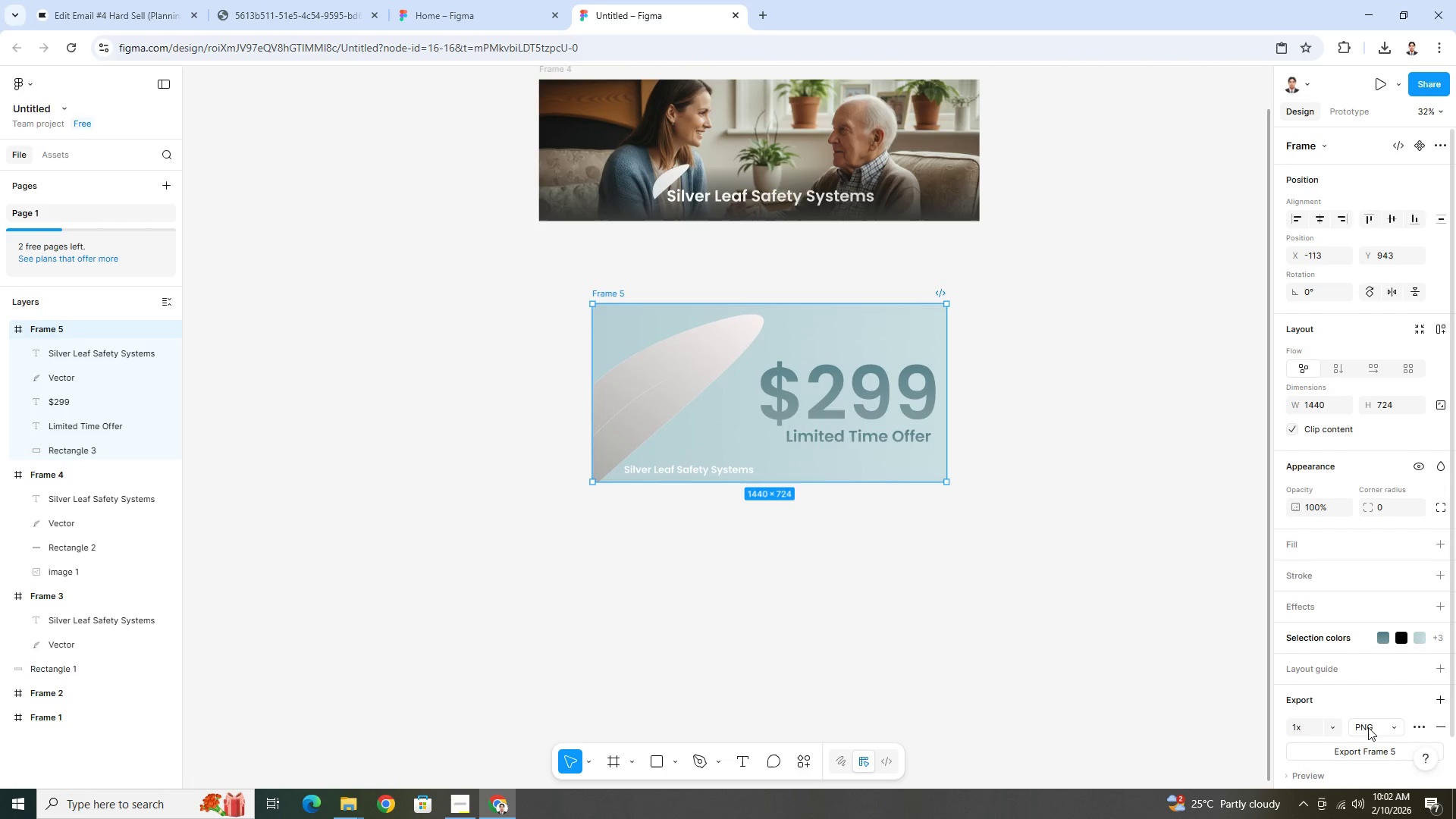 
scroll: coordinate [1378, 720], scroll_direction: down, amount: 3.0
 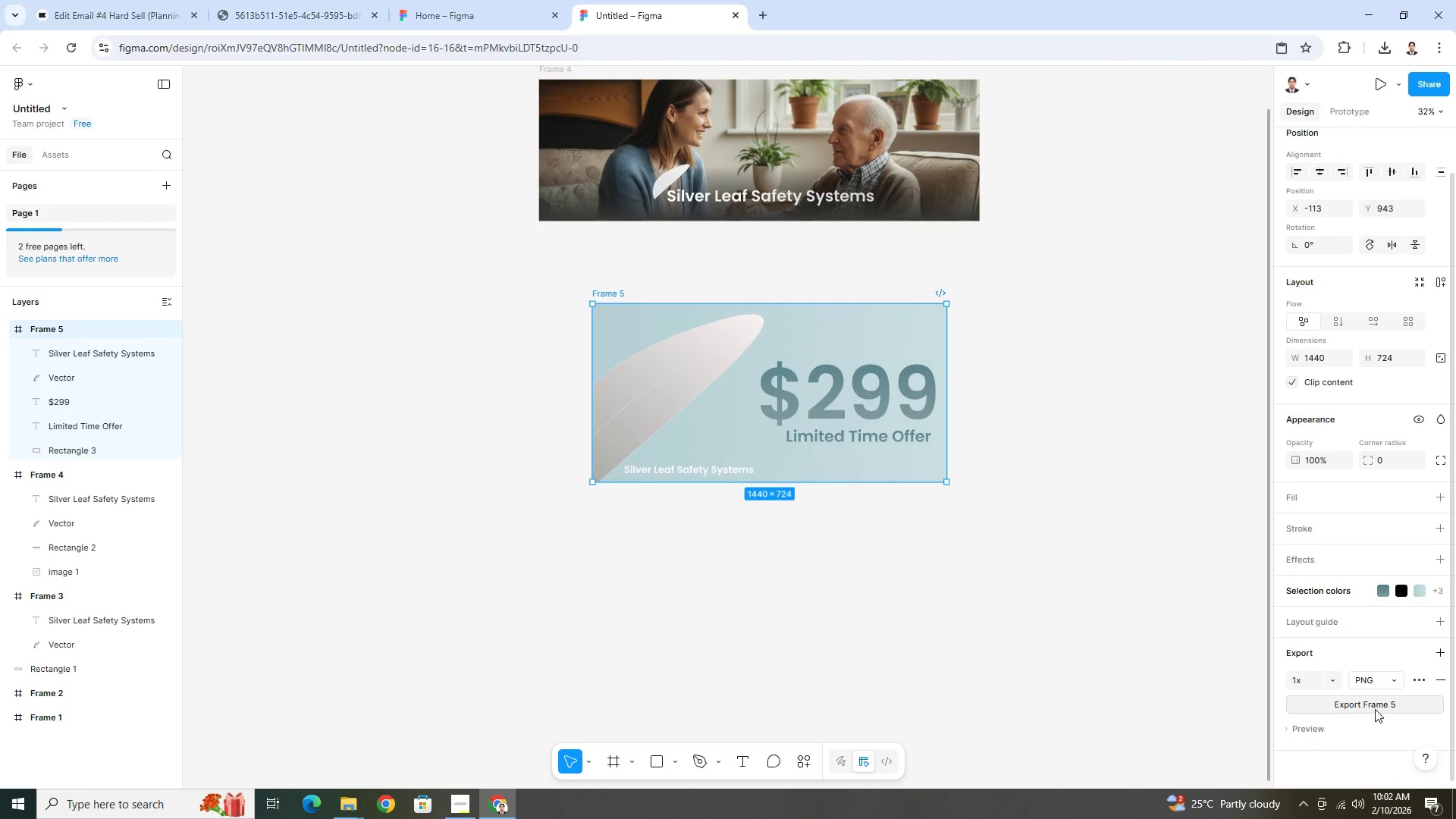 
left_click([1375, 709])
 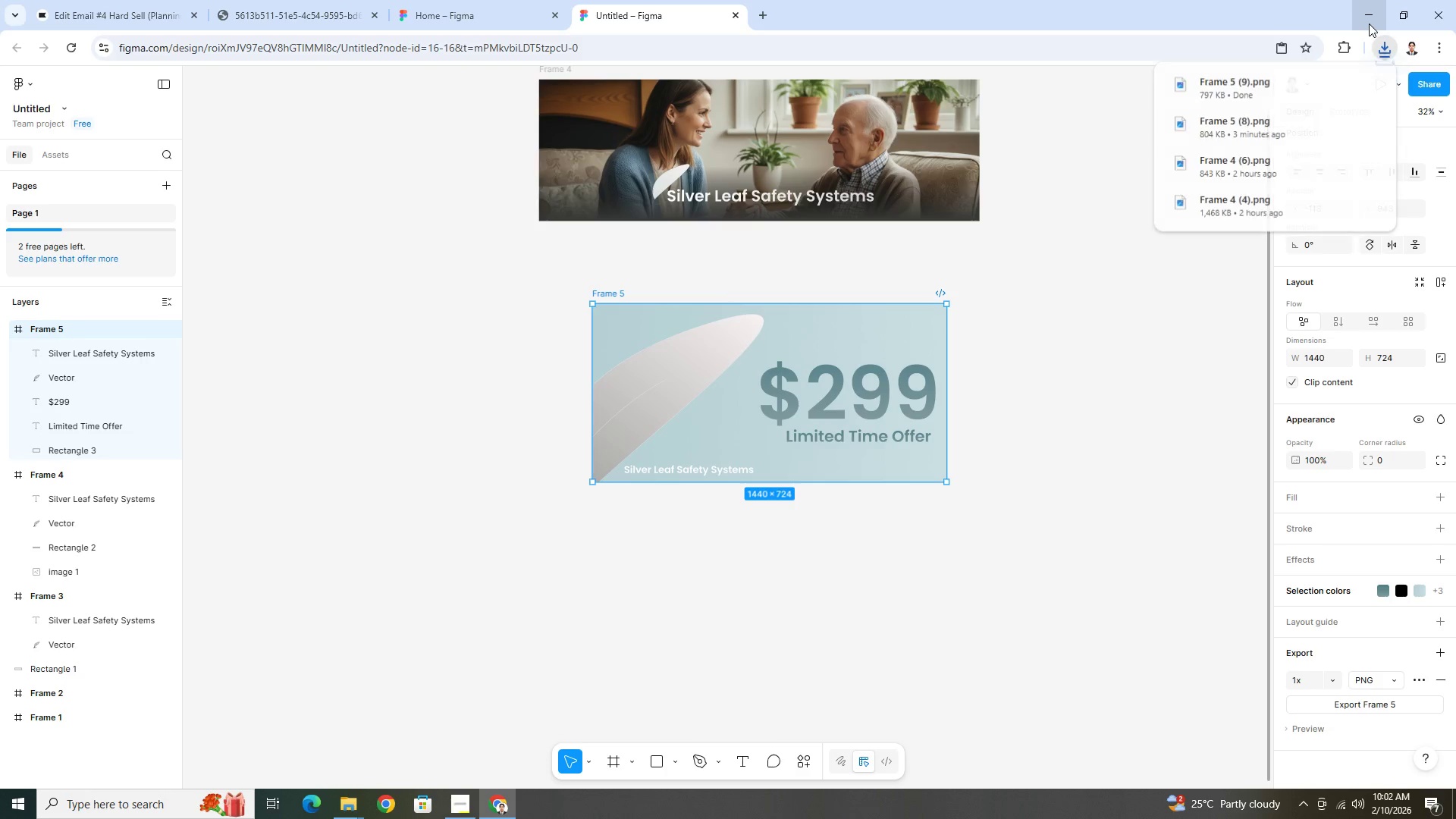 
left_click([1370, 20])
 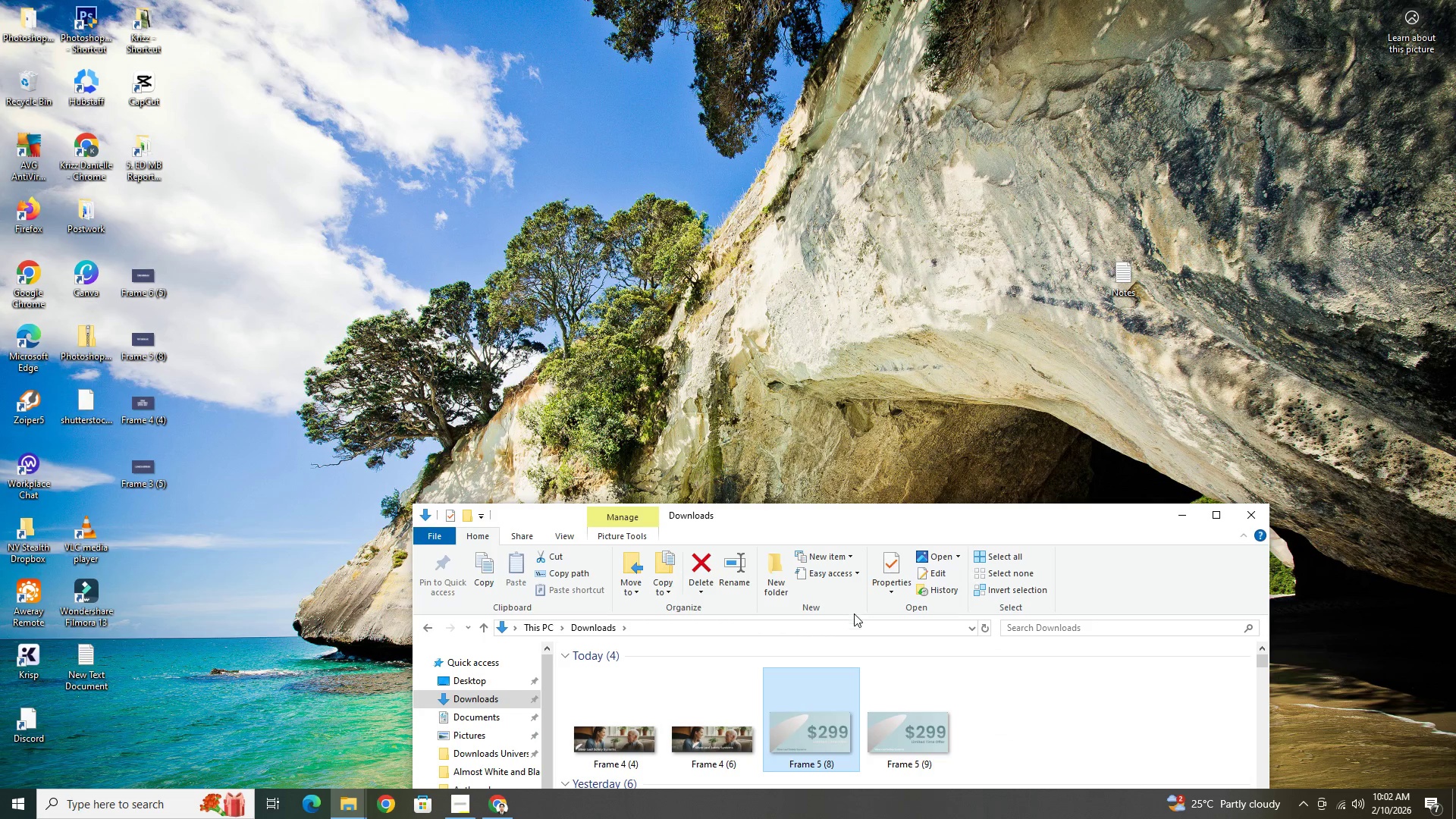 
key(Alt+Tab)
 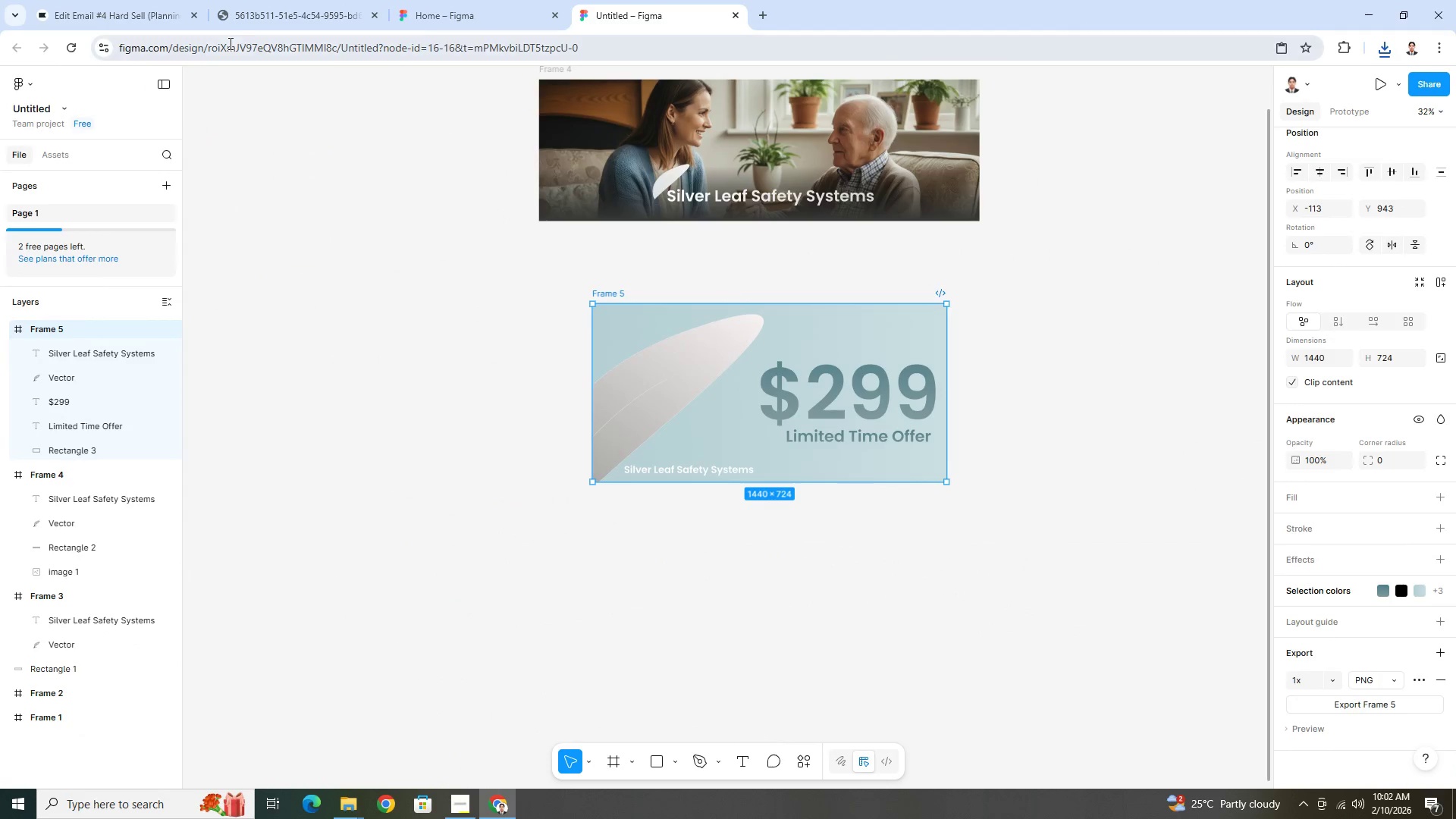 
left_click([137, 8])
 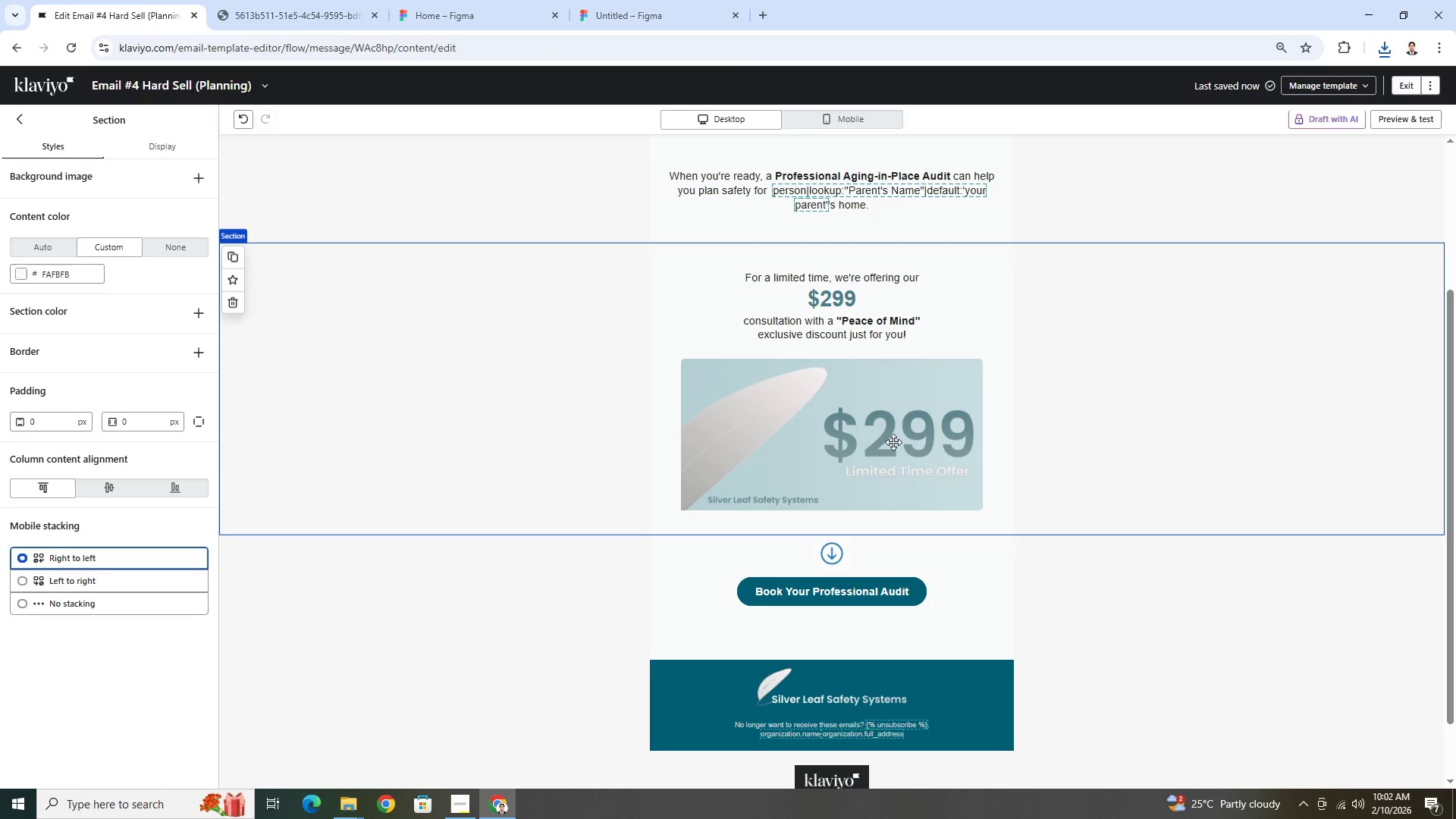 
left_click([893, 442])
 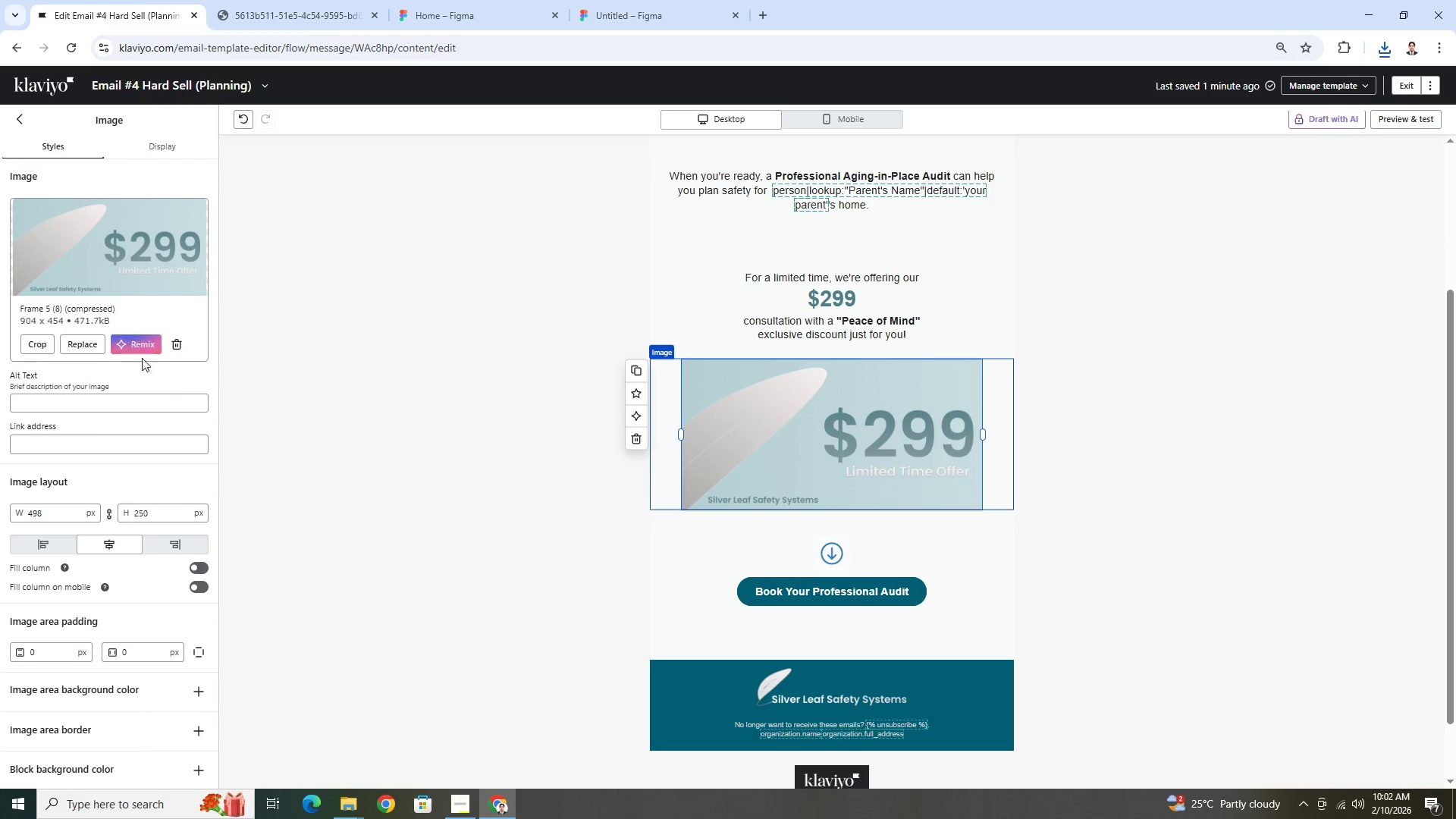 
left_click([84, 344])
 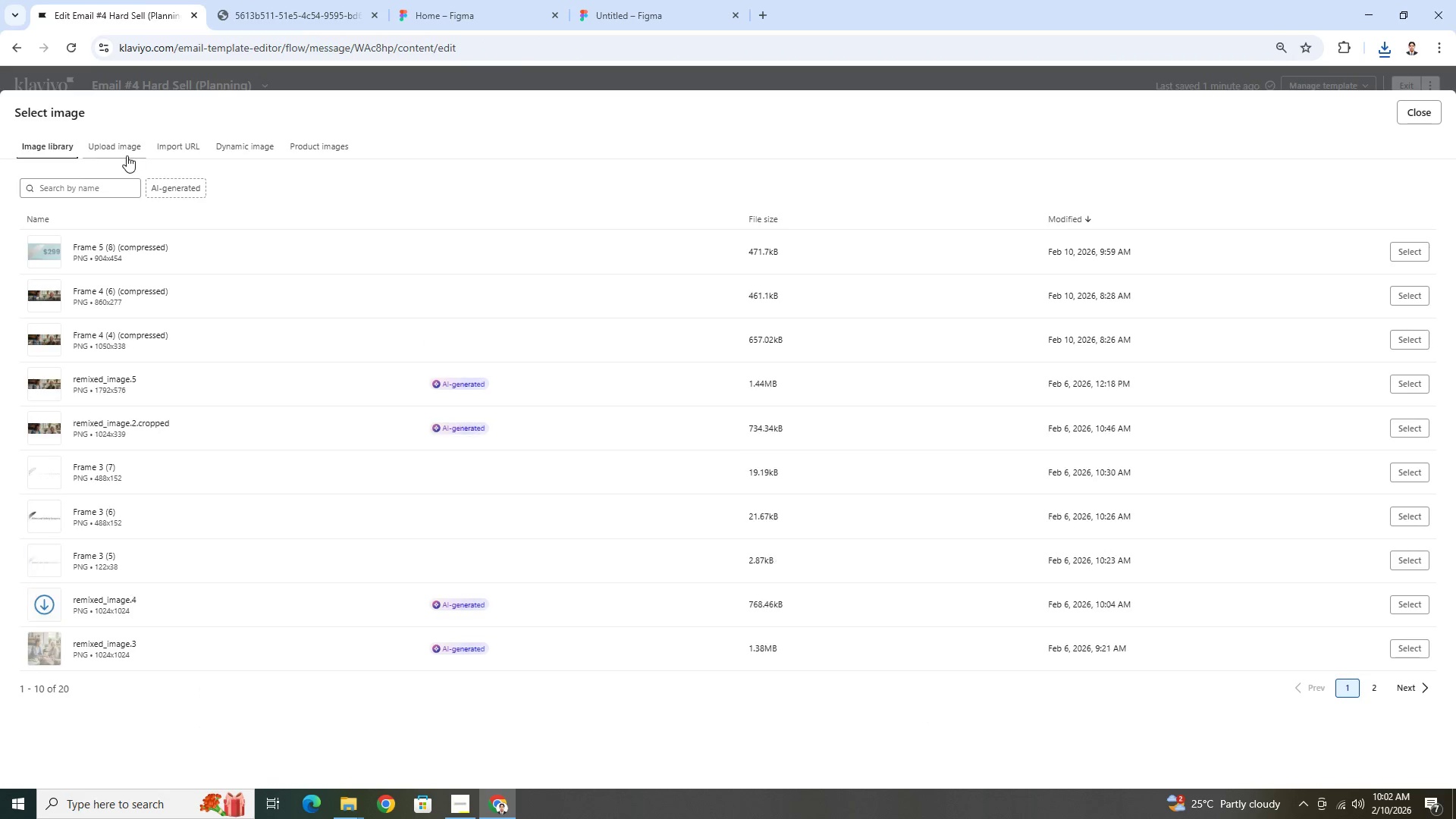 
left_click([127, 152])
 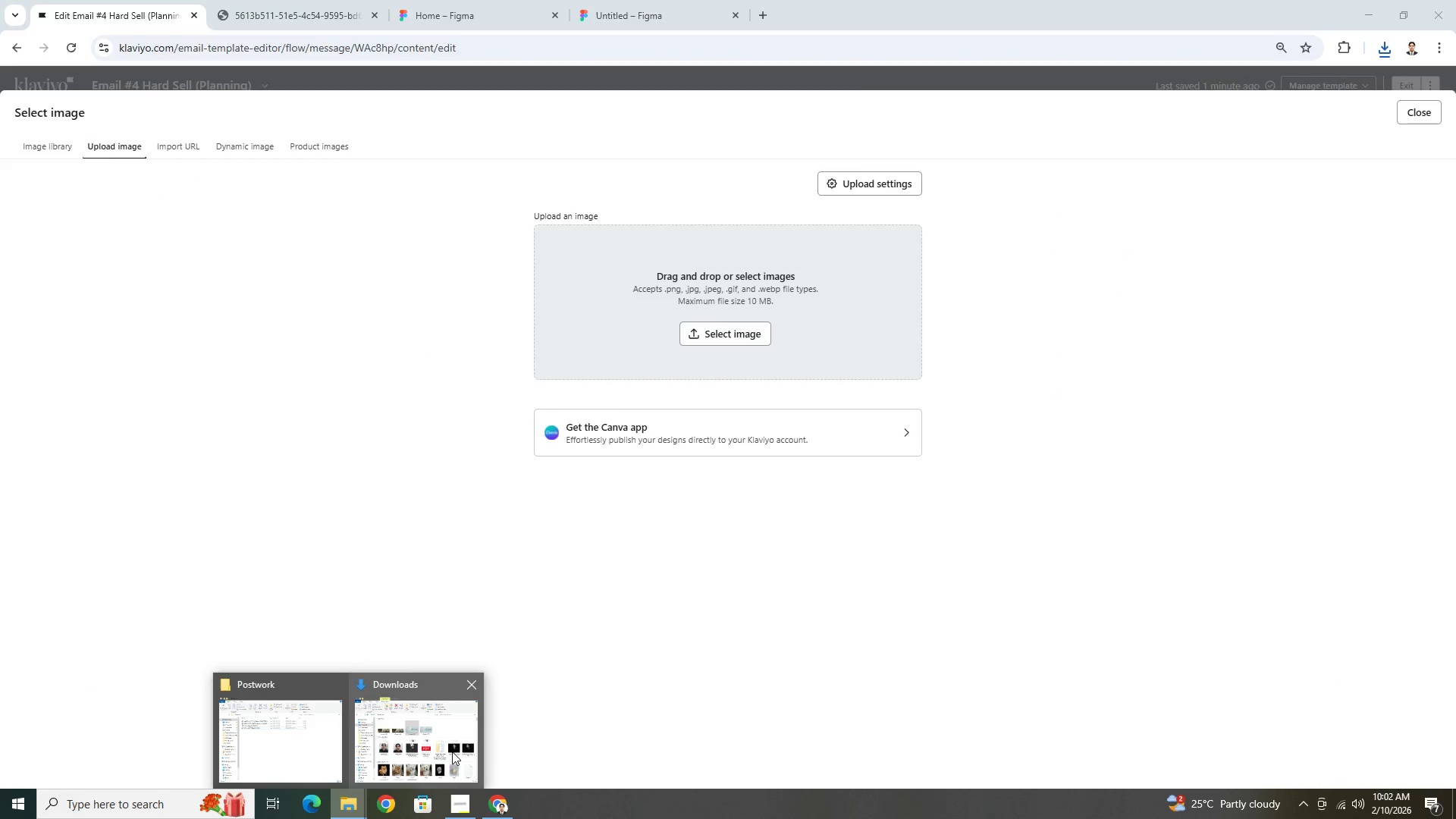 
left_click([452, 752])
 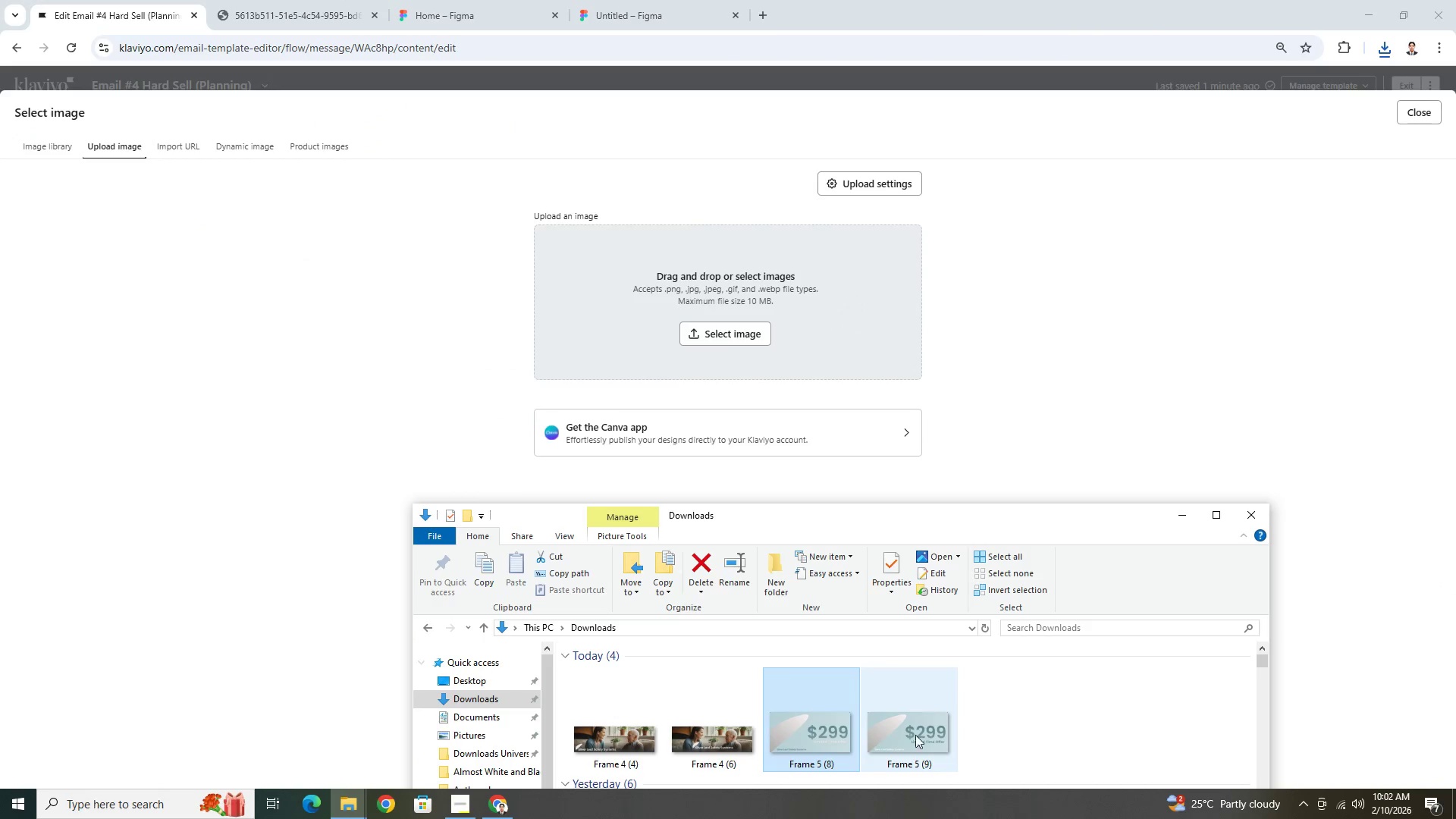 
left_click([912, 750])
 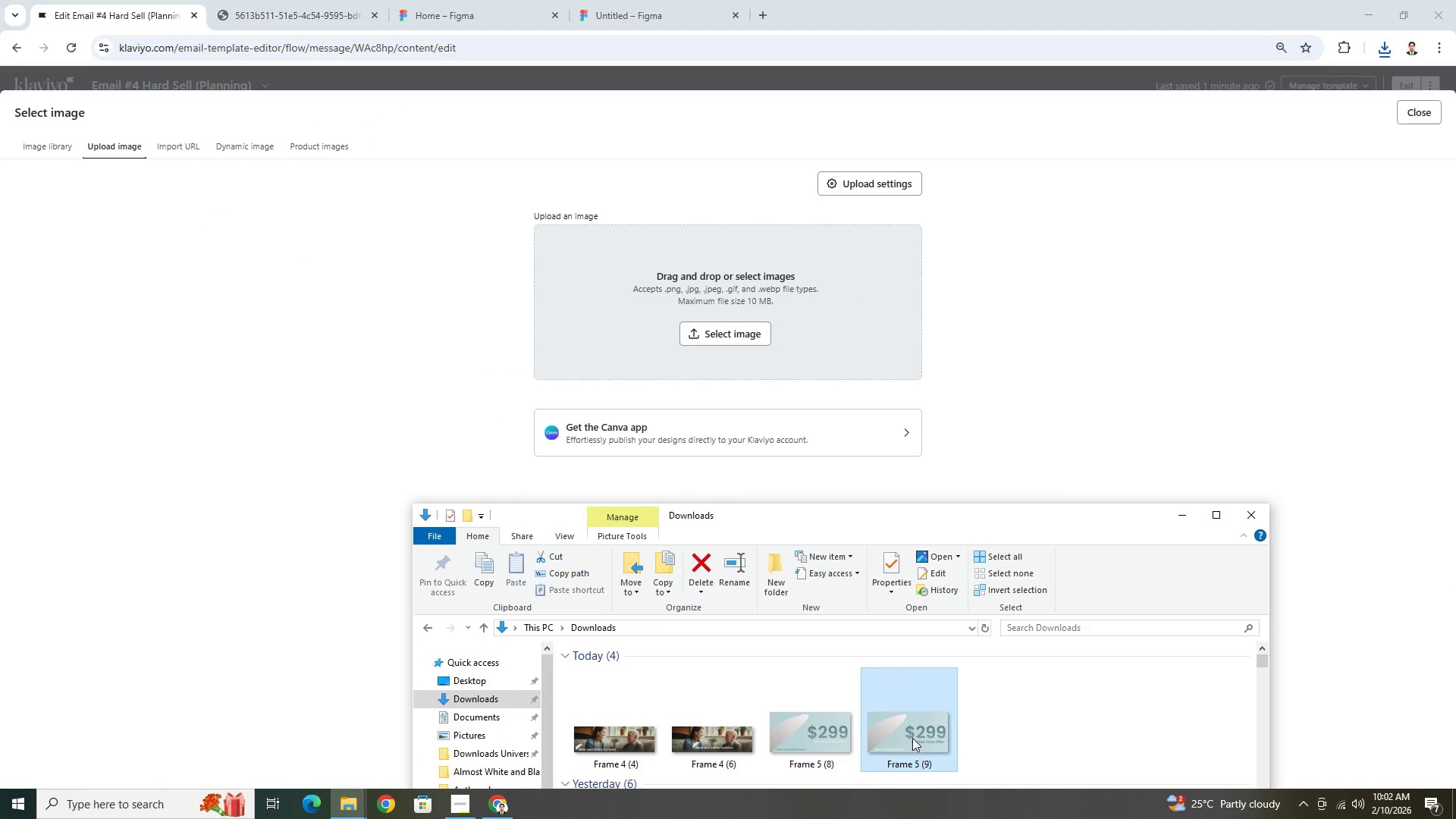 
left_click_drag(start_coordinate=[913, 739], to_coordinate=[756, 341])
 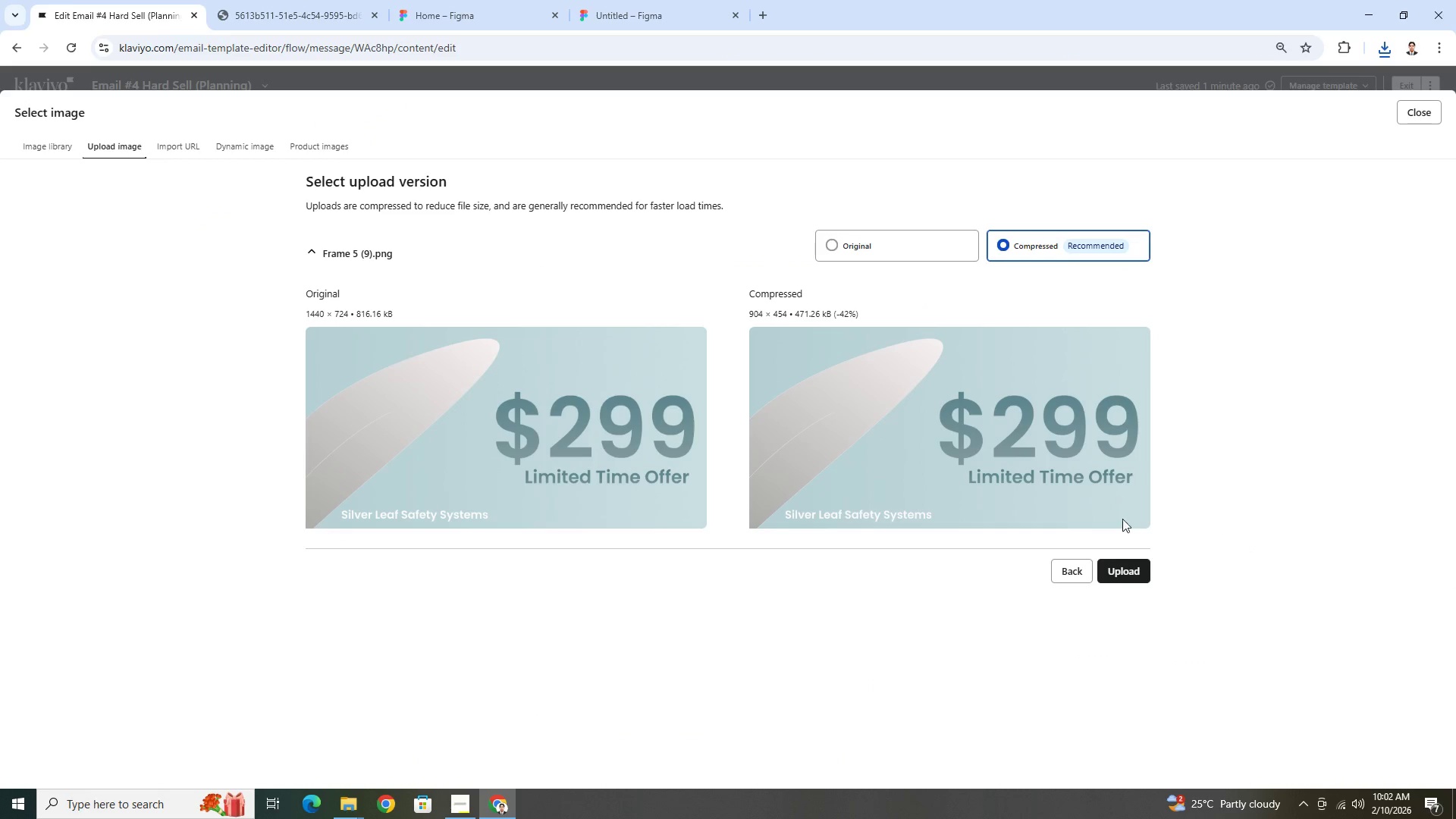 
left_click([1131, 566])
 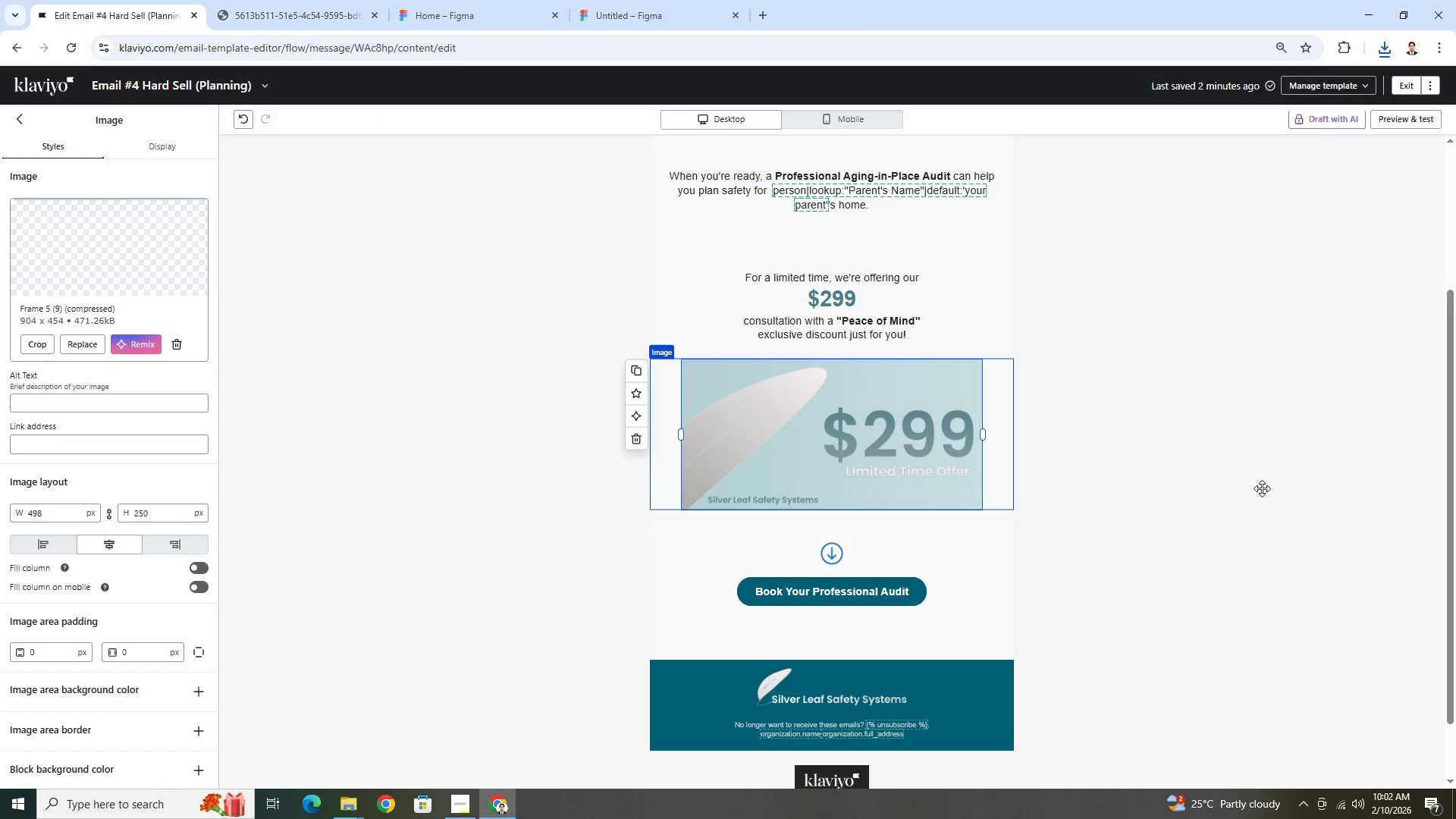 
wait(7.25)
 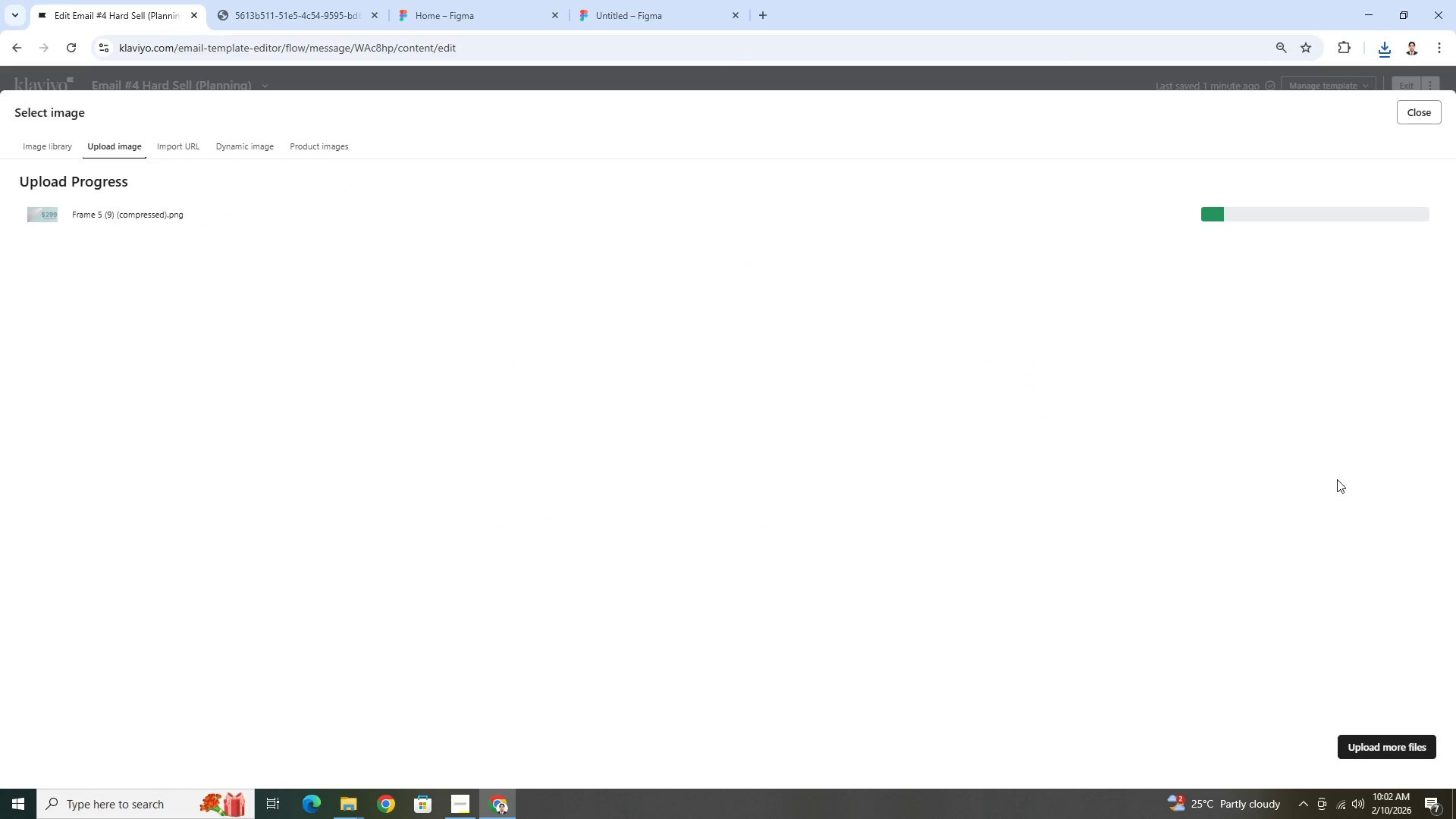 
double_click([1163, 426])
 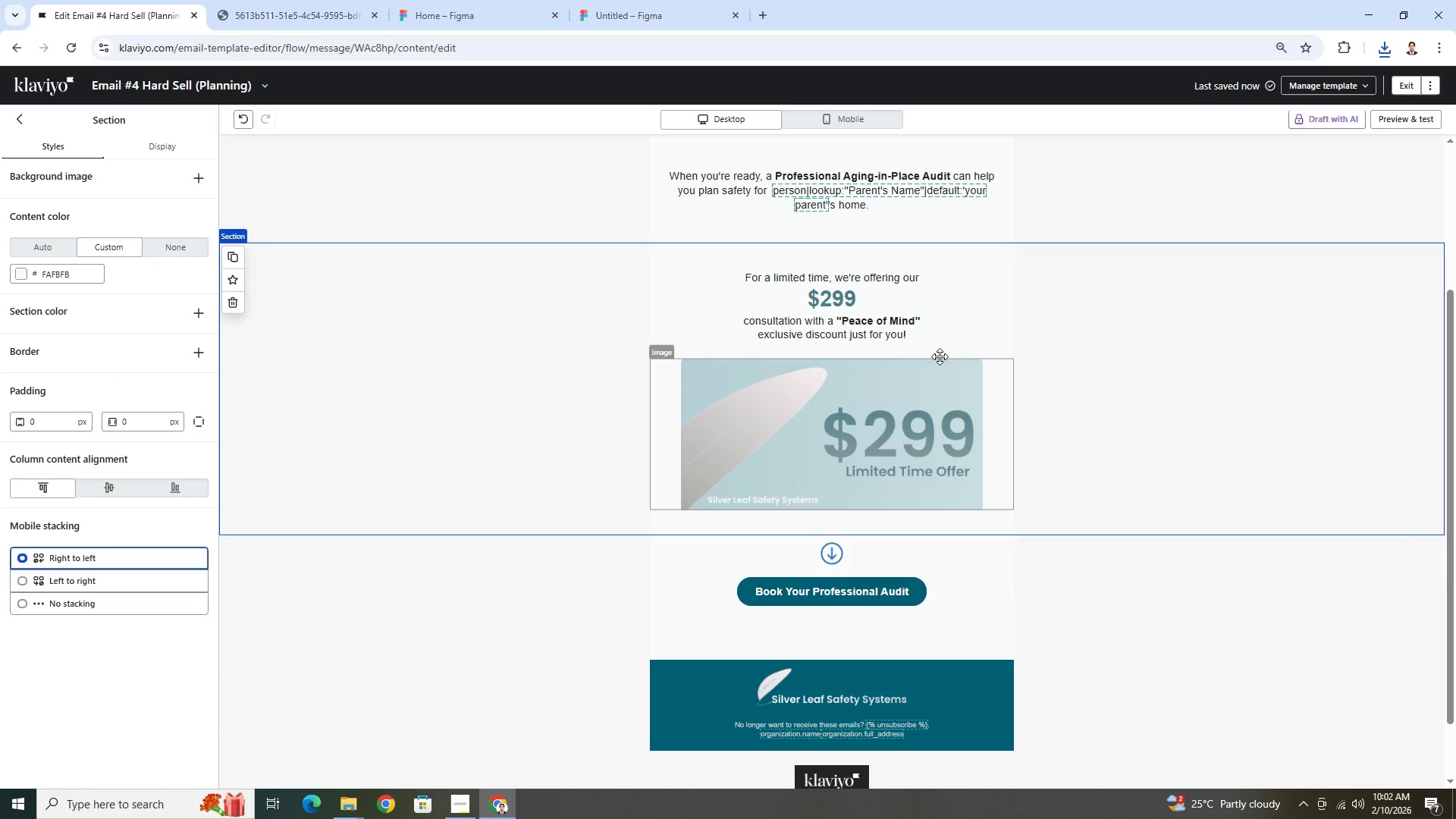 
left_click([849, 324])
 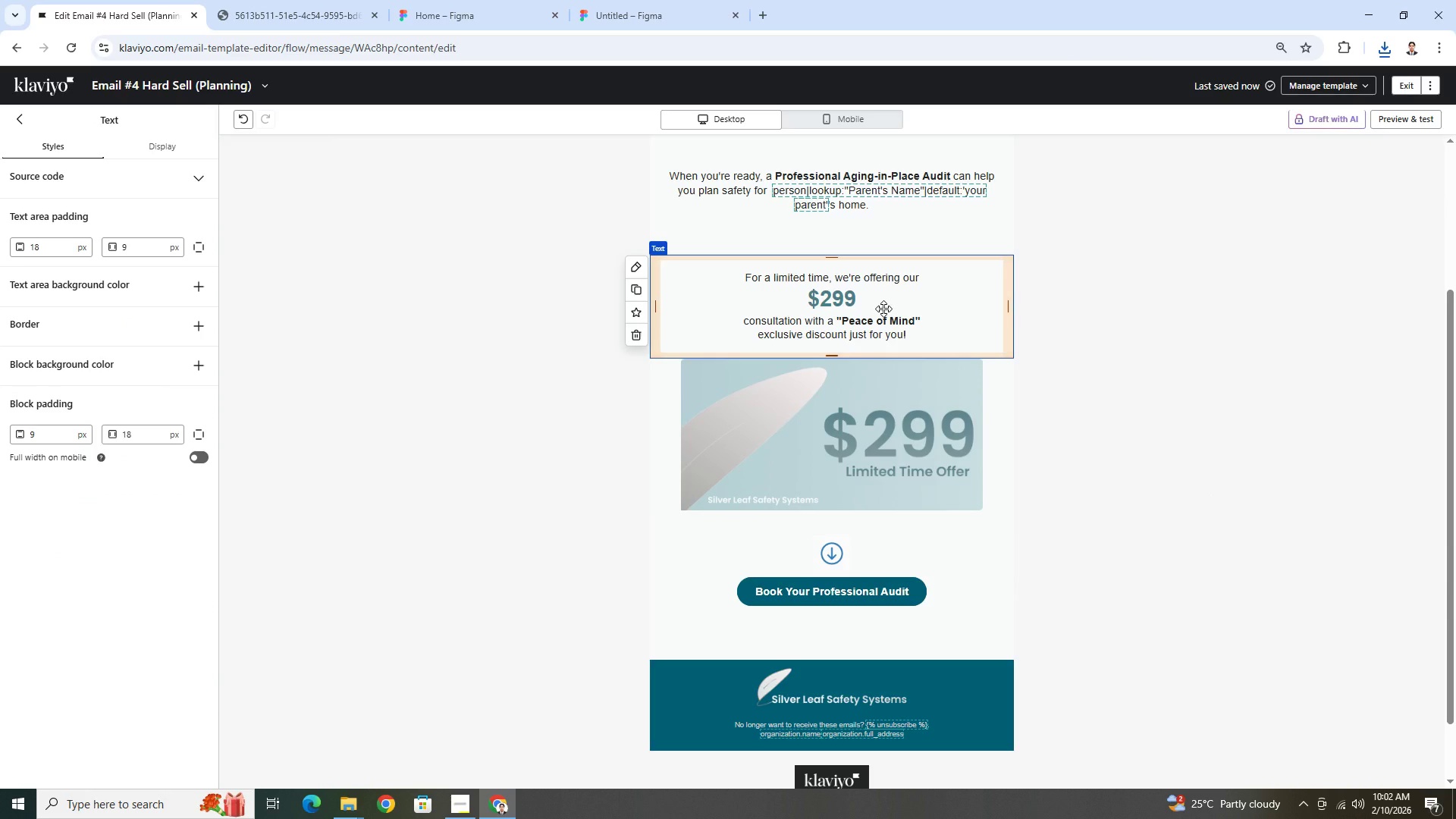 
wait(5.5)
 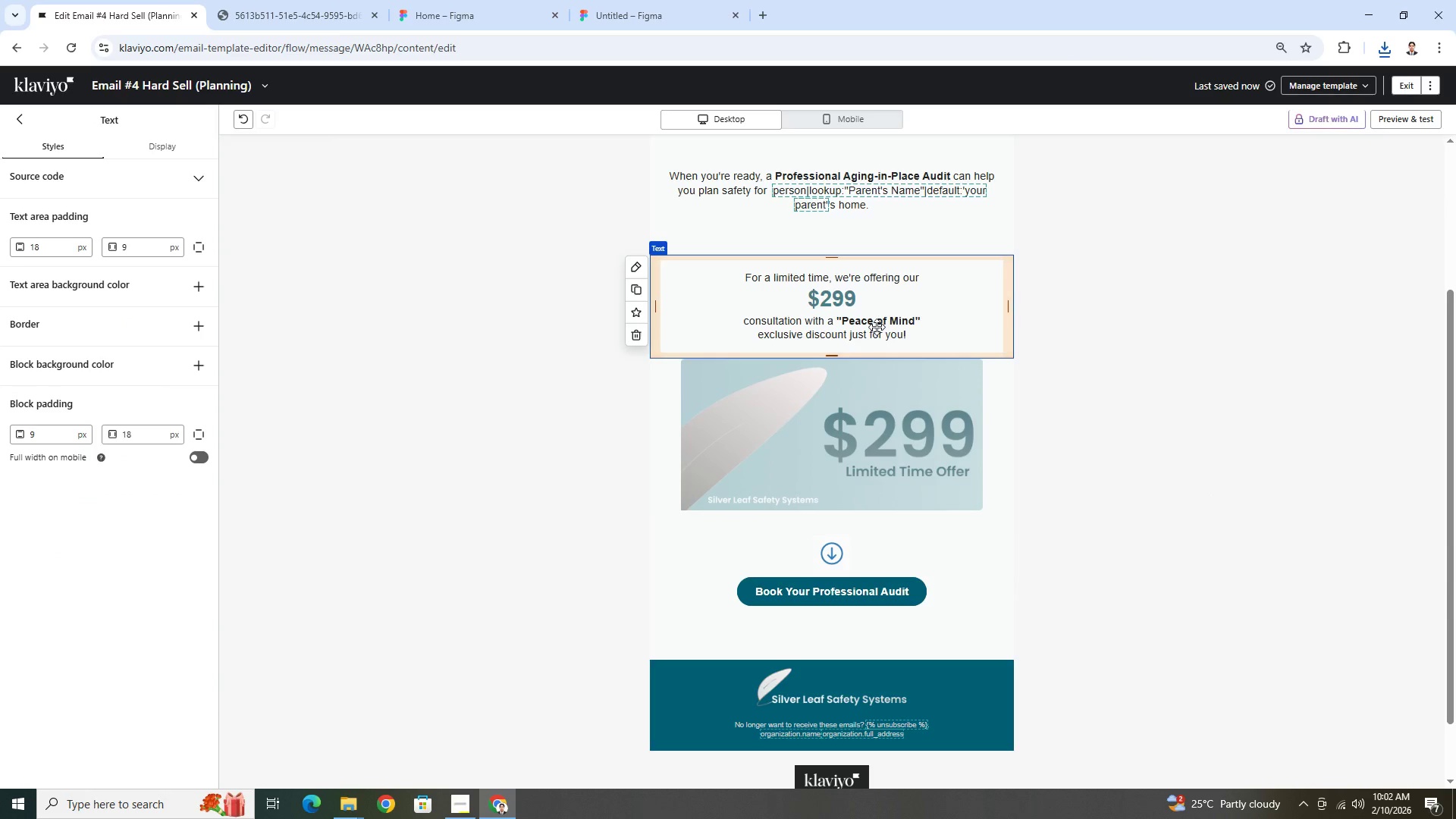 
double_click([883, 309])
 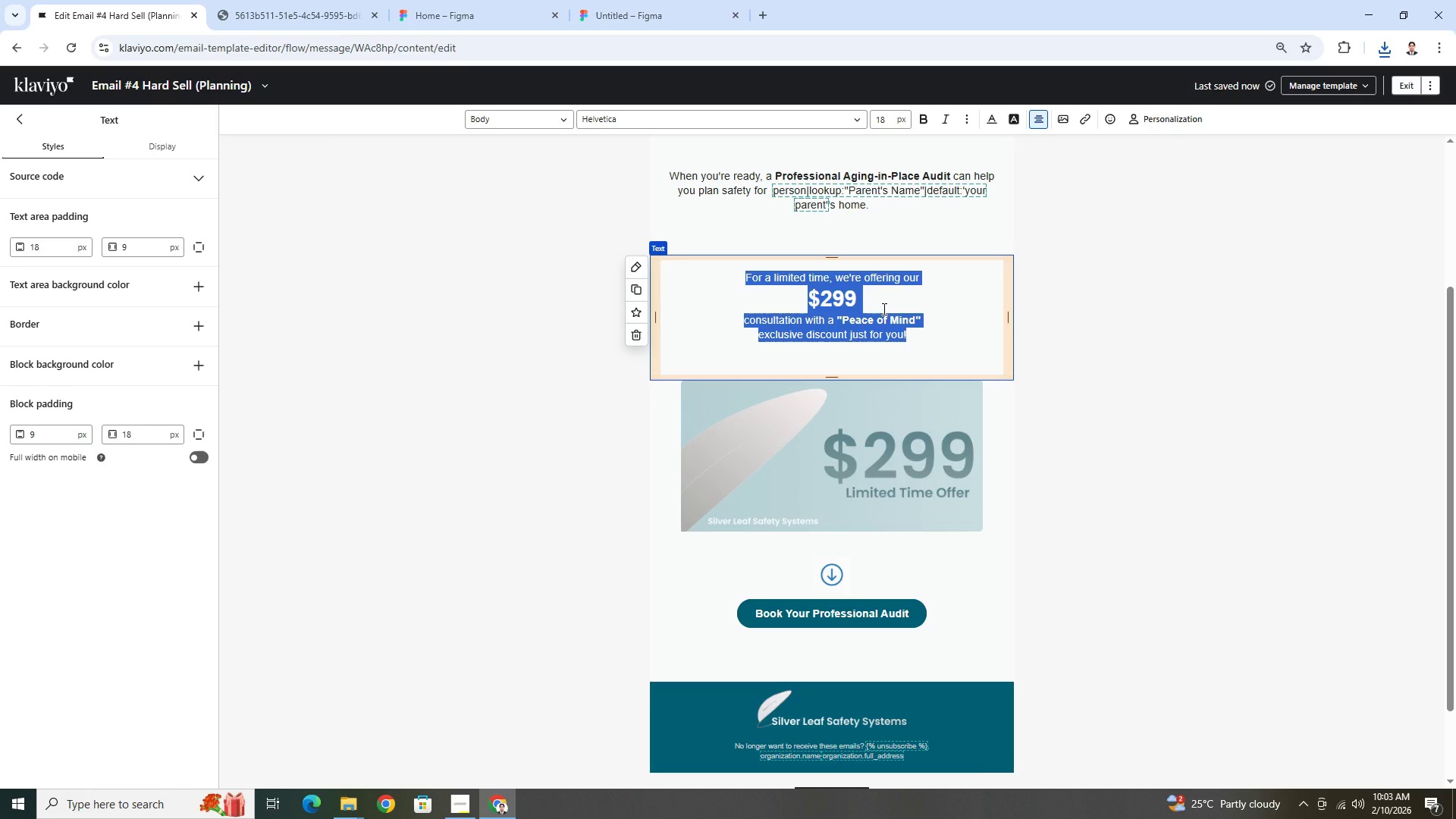 
hold_key(key=ShiftLeft, duration=1.31)
 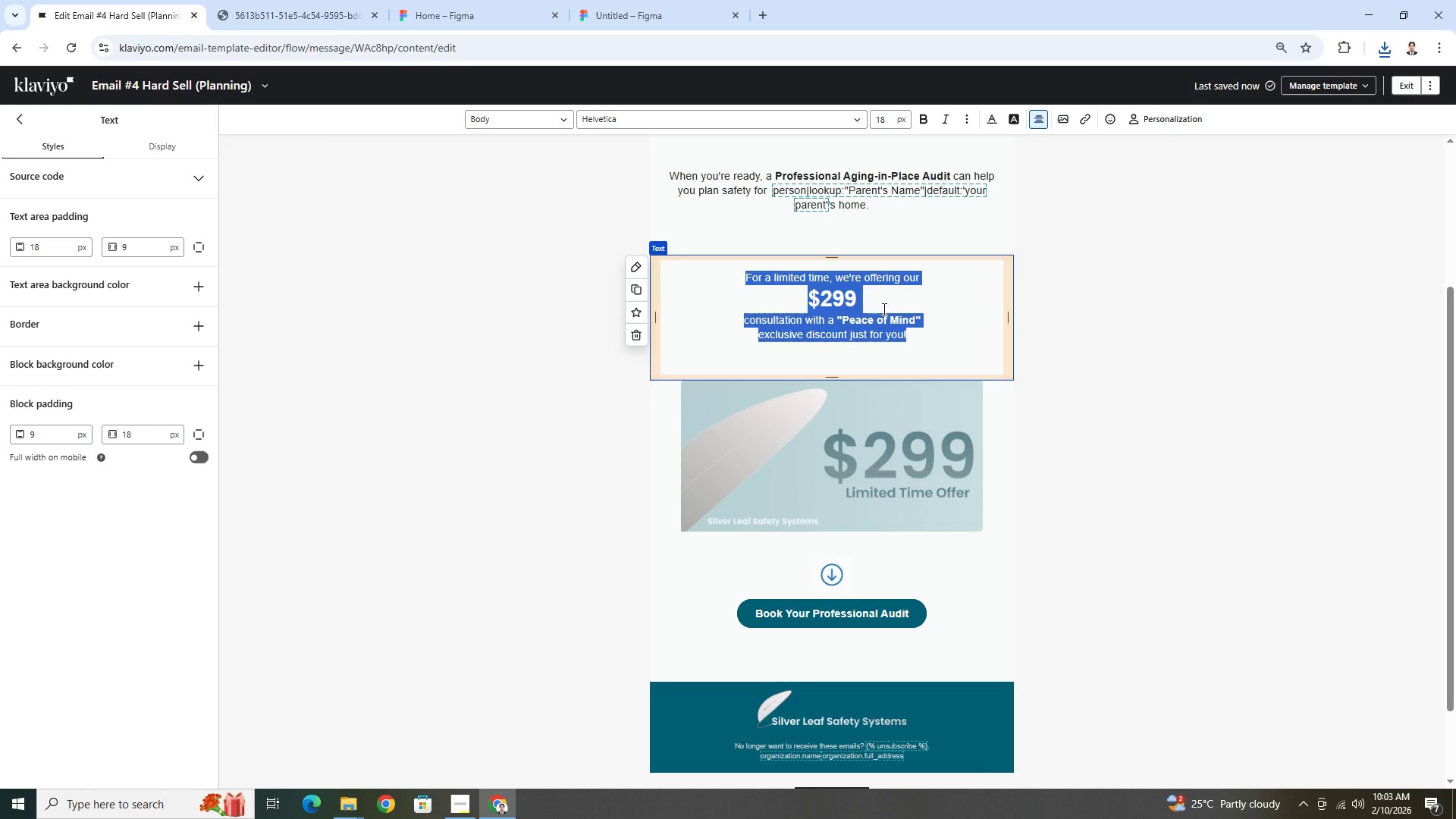 
wait(8.23)
 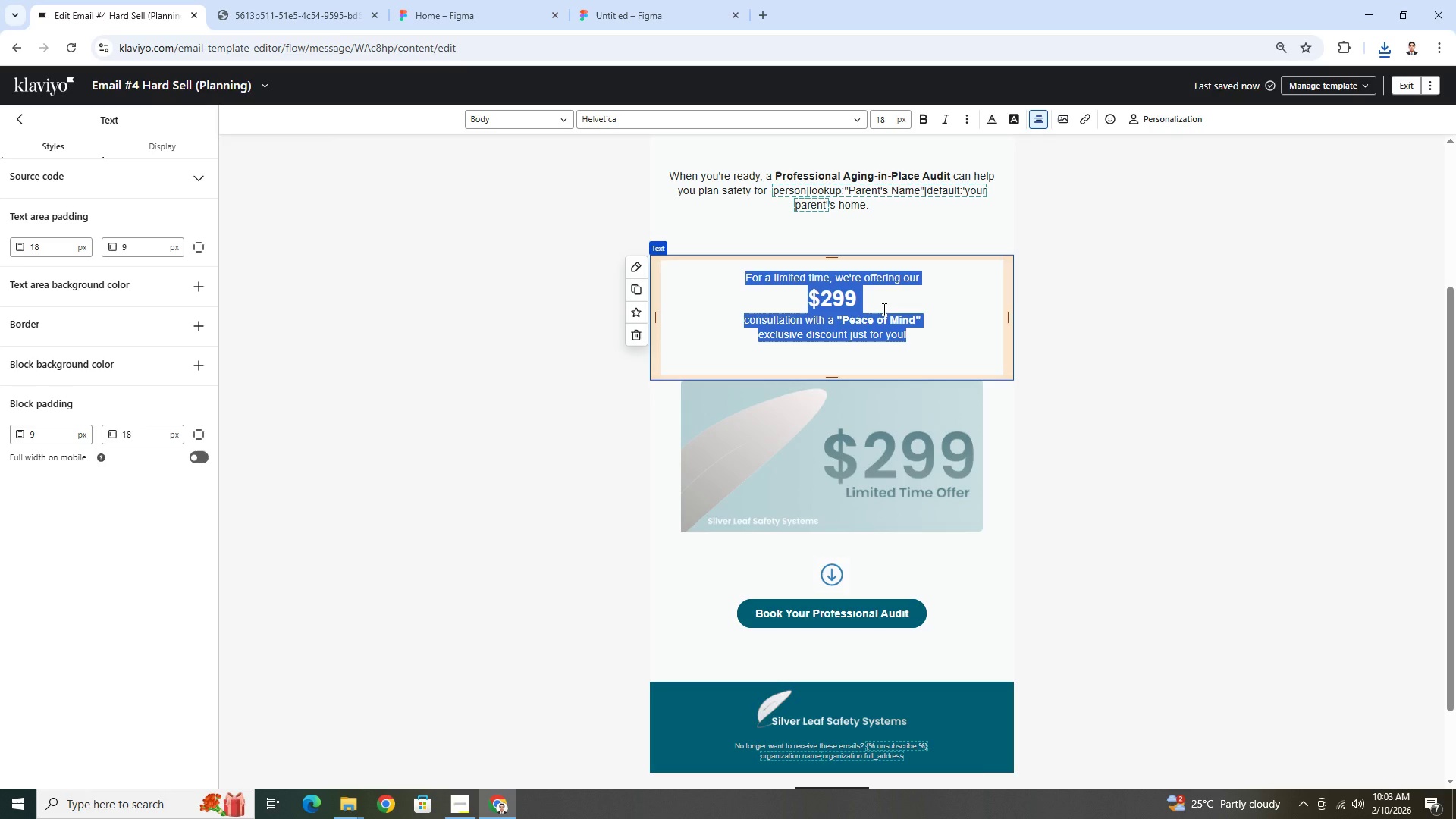 
left_click([883, 309])
 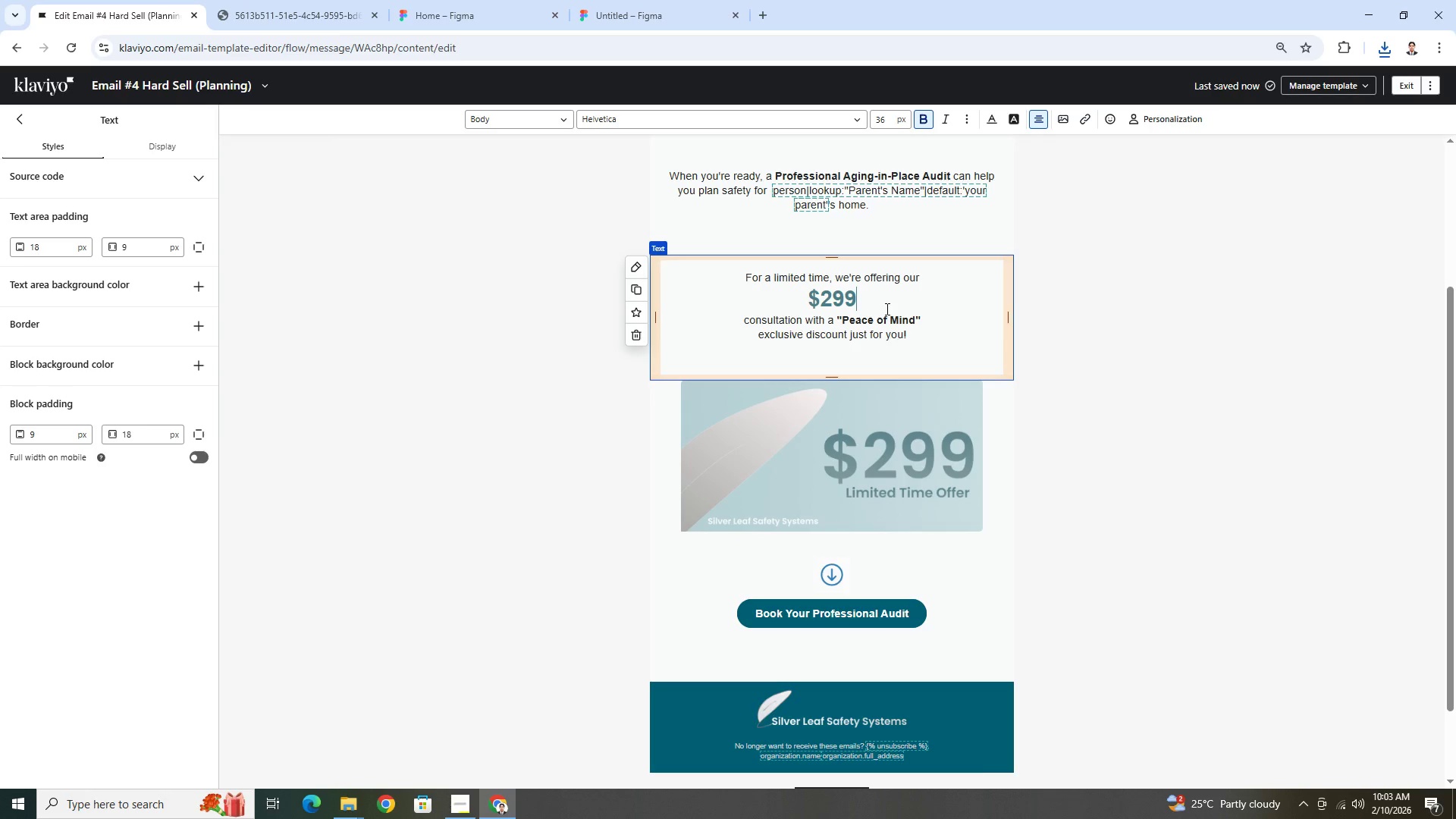 
left_click_drag(start_coordinate=[886, 309], to_coordinate=[743, 283])
 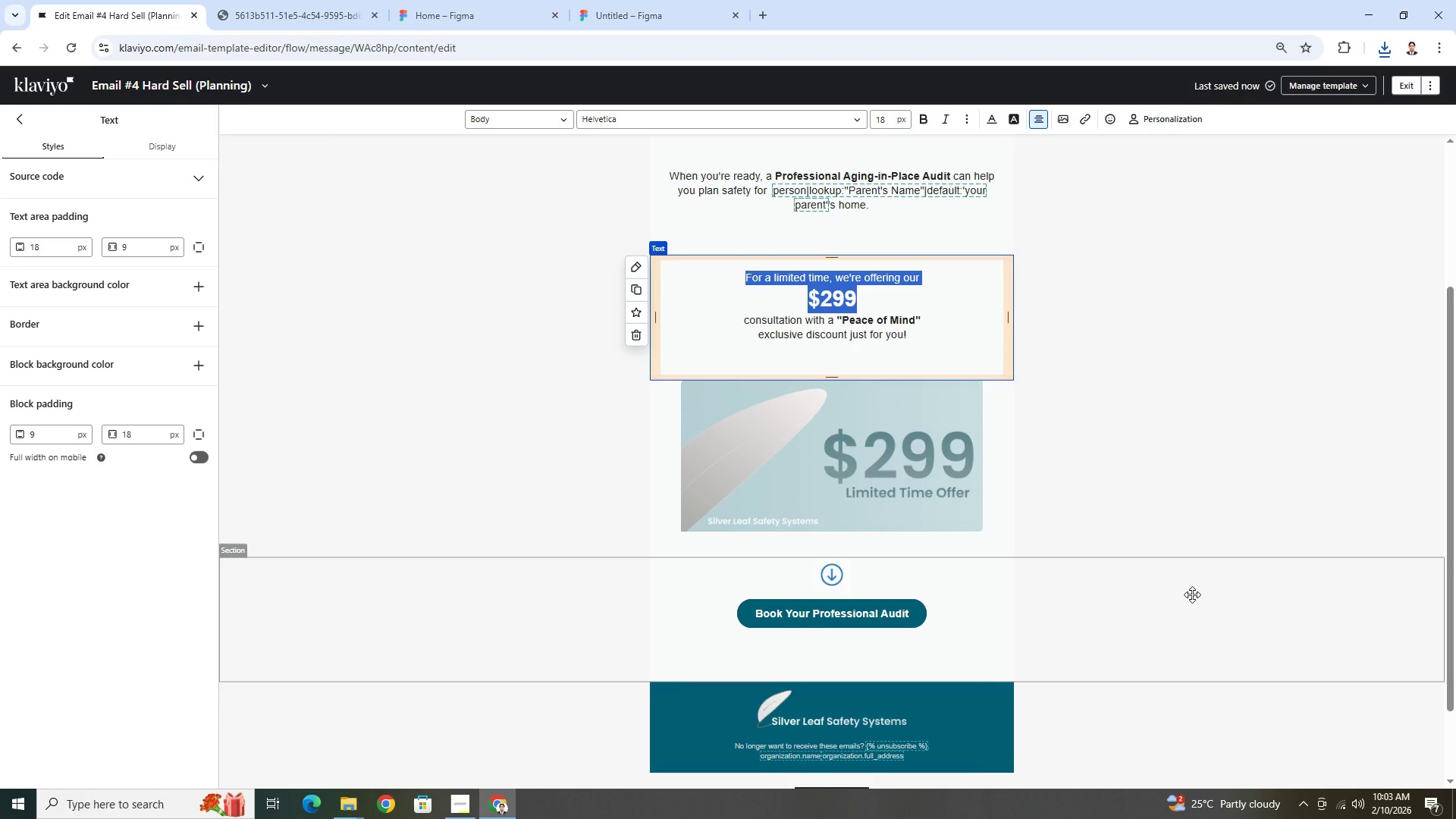 
key(Backspace)
type(Our cons)
key(Backspace)
key(Backspace)
key(Backspace)
key(Backspace)
key(Backspace)
key(Backspace)
key(Backspace)
key(Backspace)
key(Backspace)
type([Delete][Delete]c)
 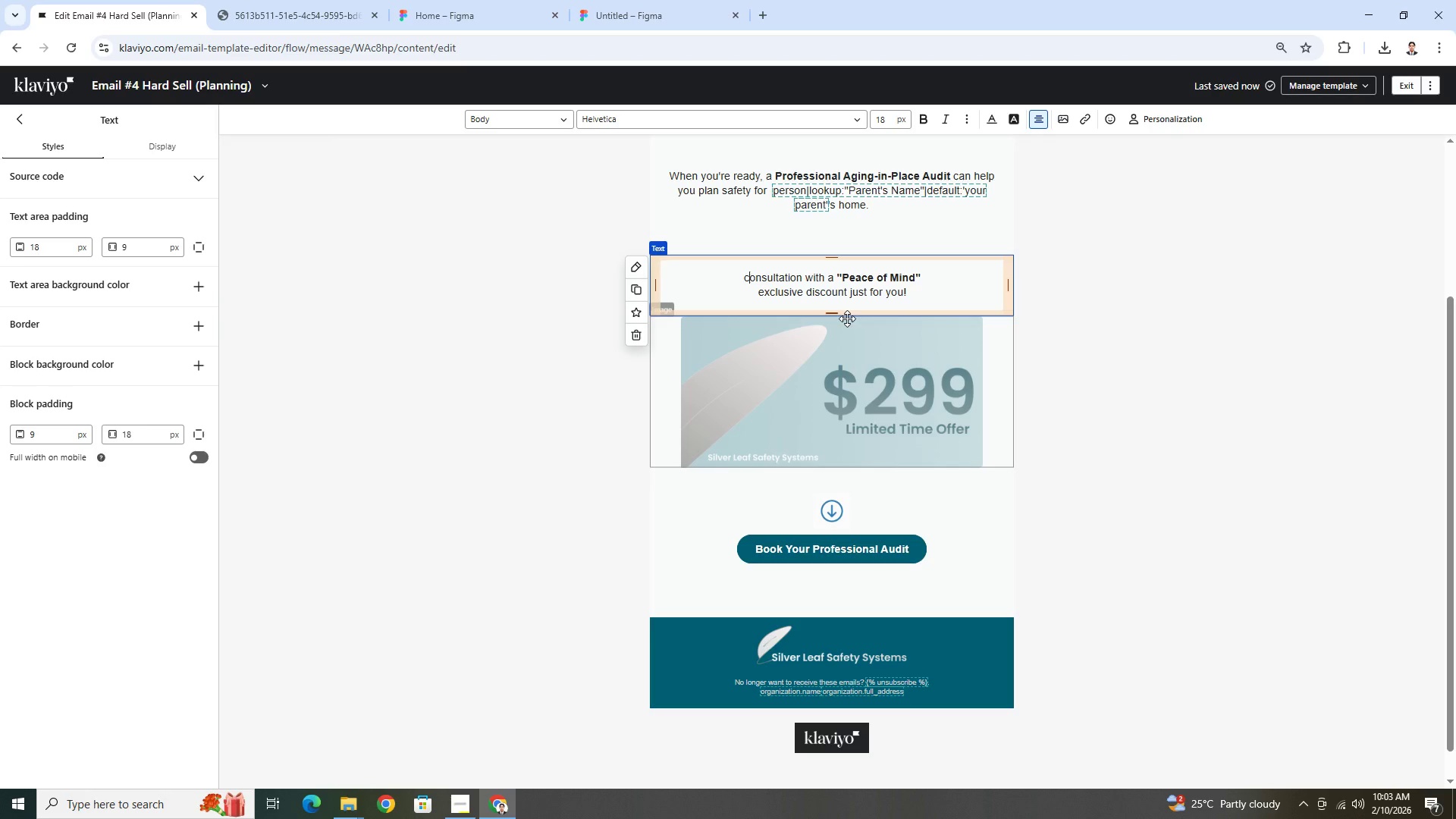 
key(ArrowLeft)
 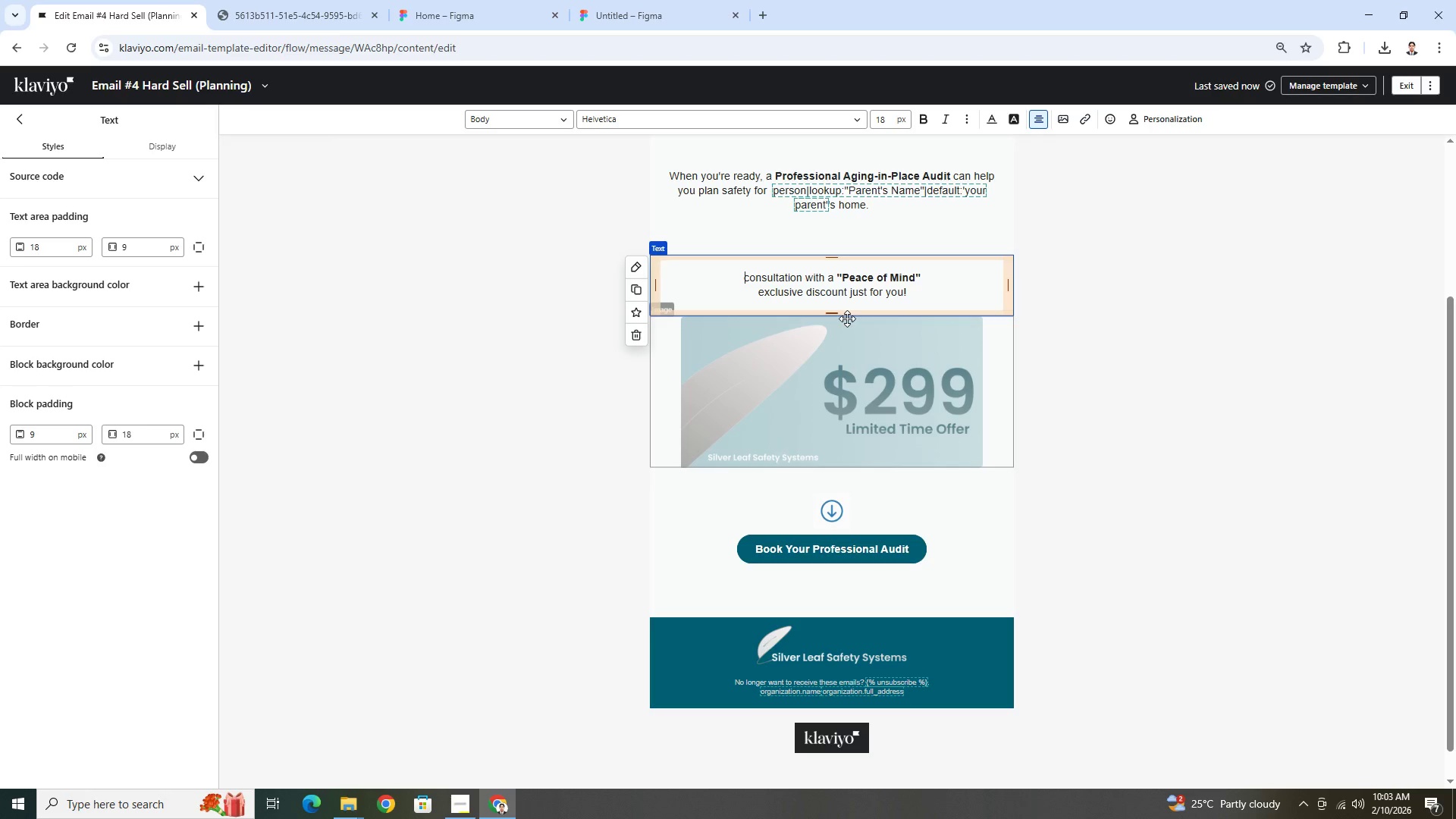 
key(ArrowLeft)
 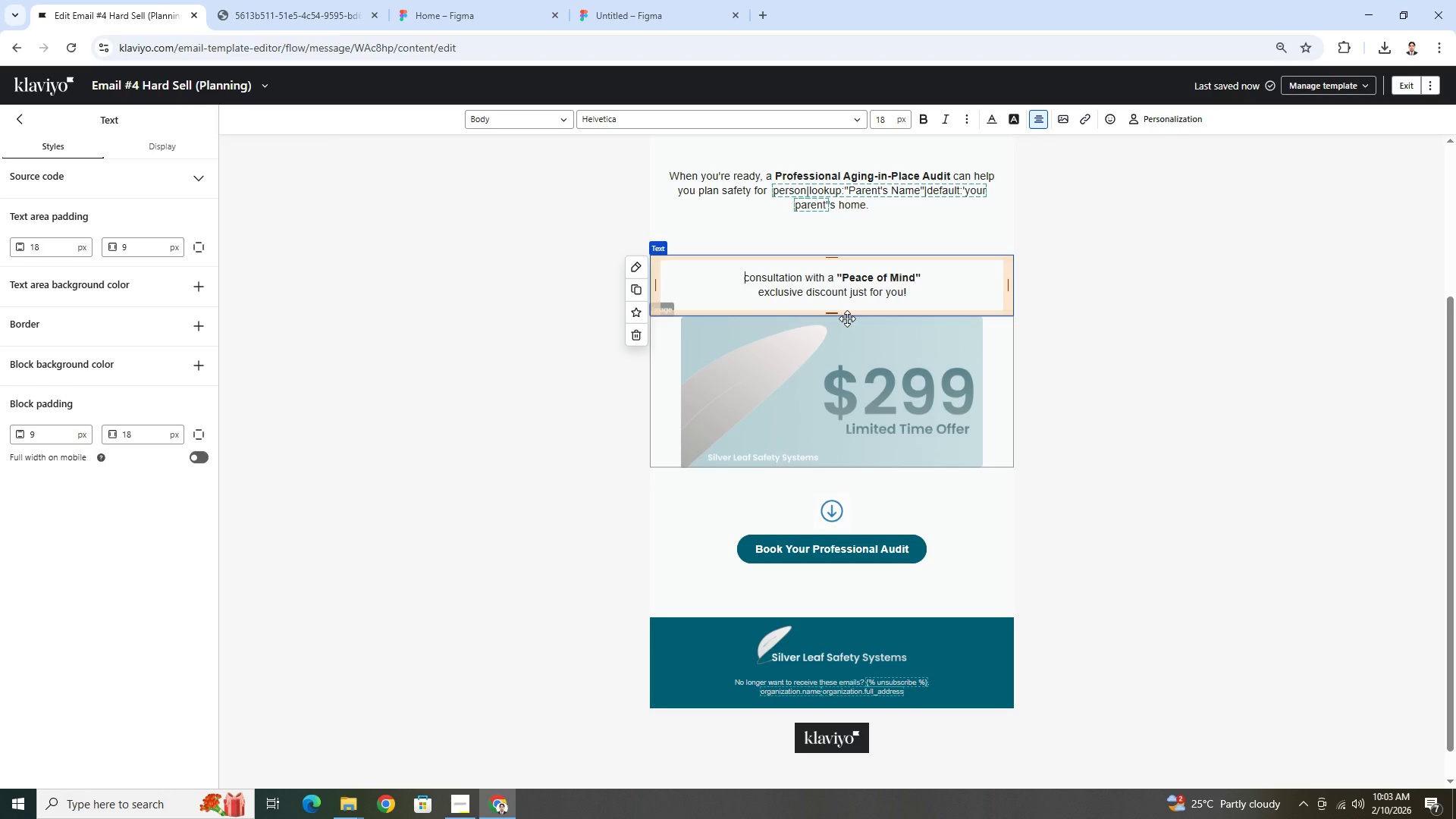 
key(ArrowLeft)
 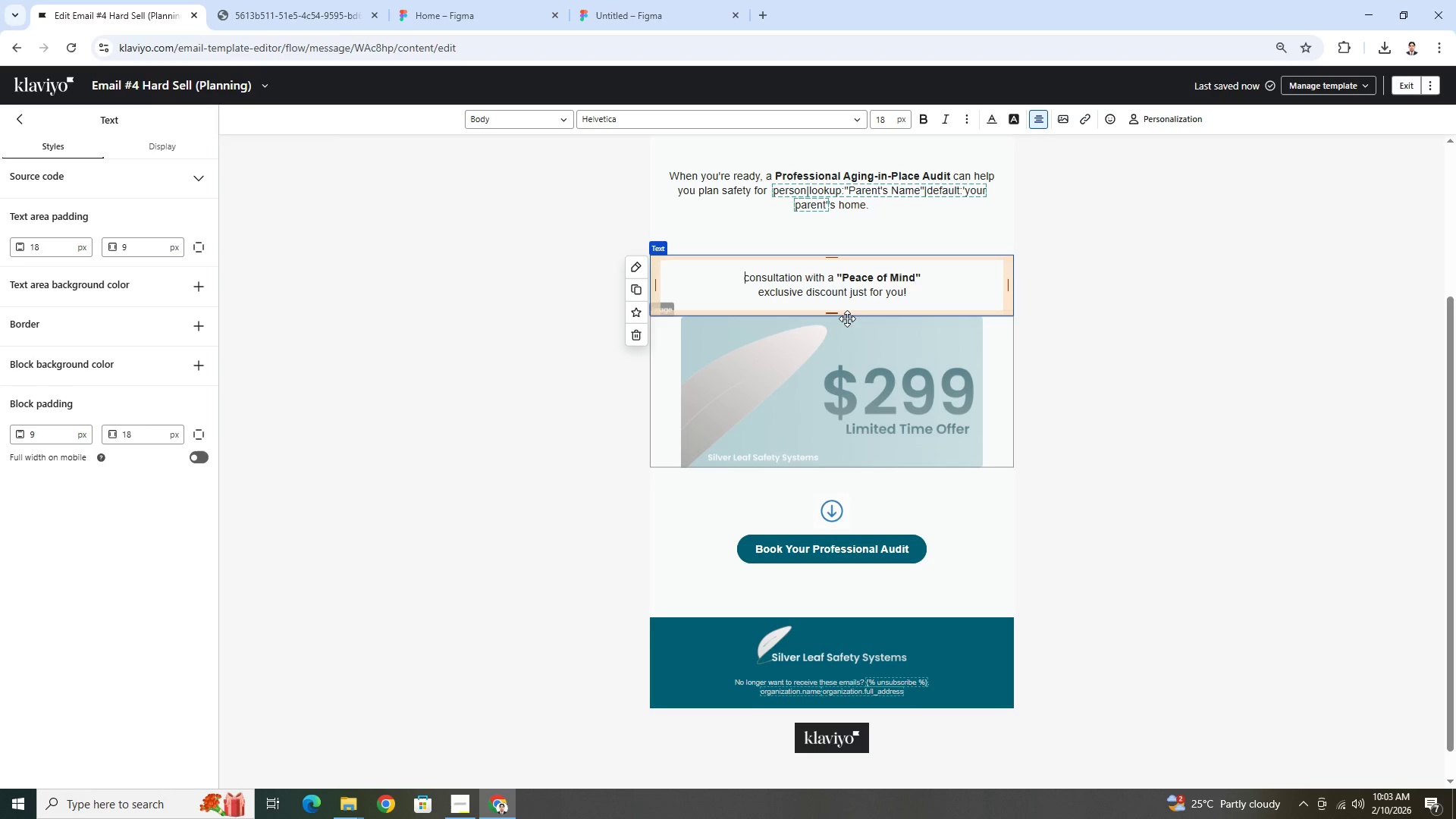 
type(Our con)
key(Backspace)
key(Backspace)
key(Backspace)
 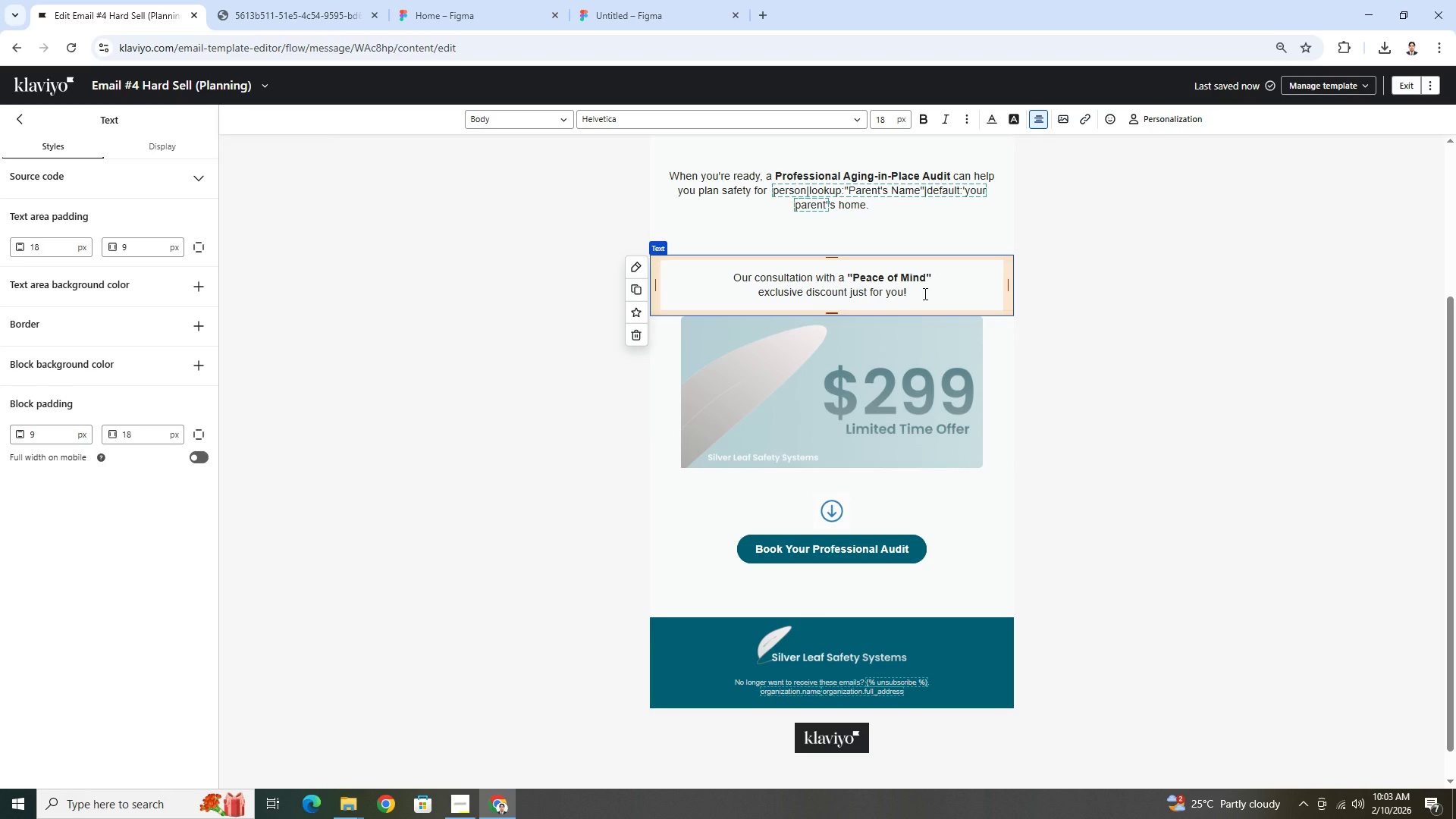 
wait(5.38)
 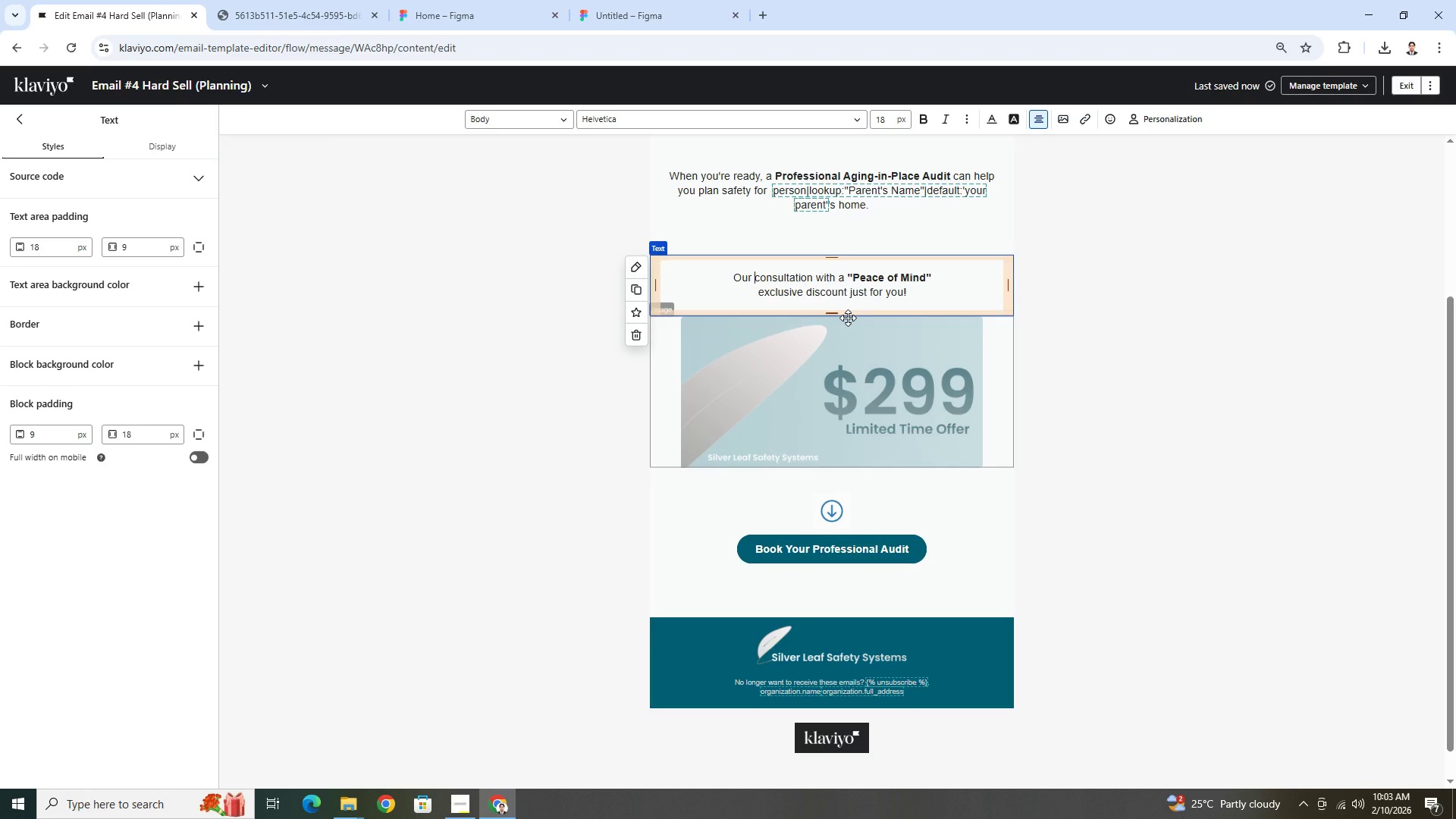 
left_click([815, 280])
 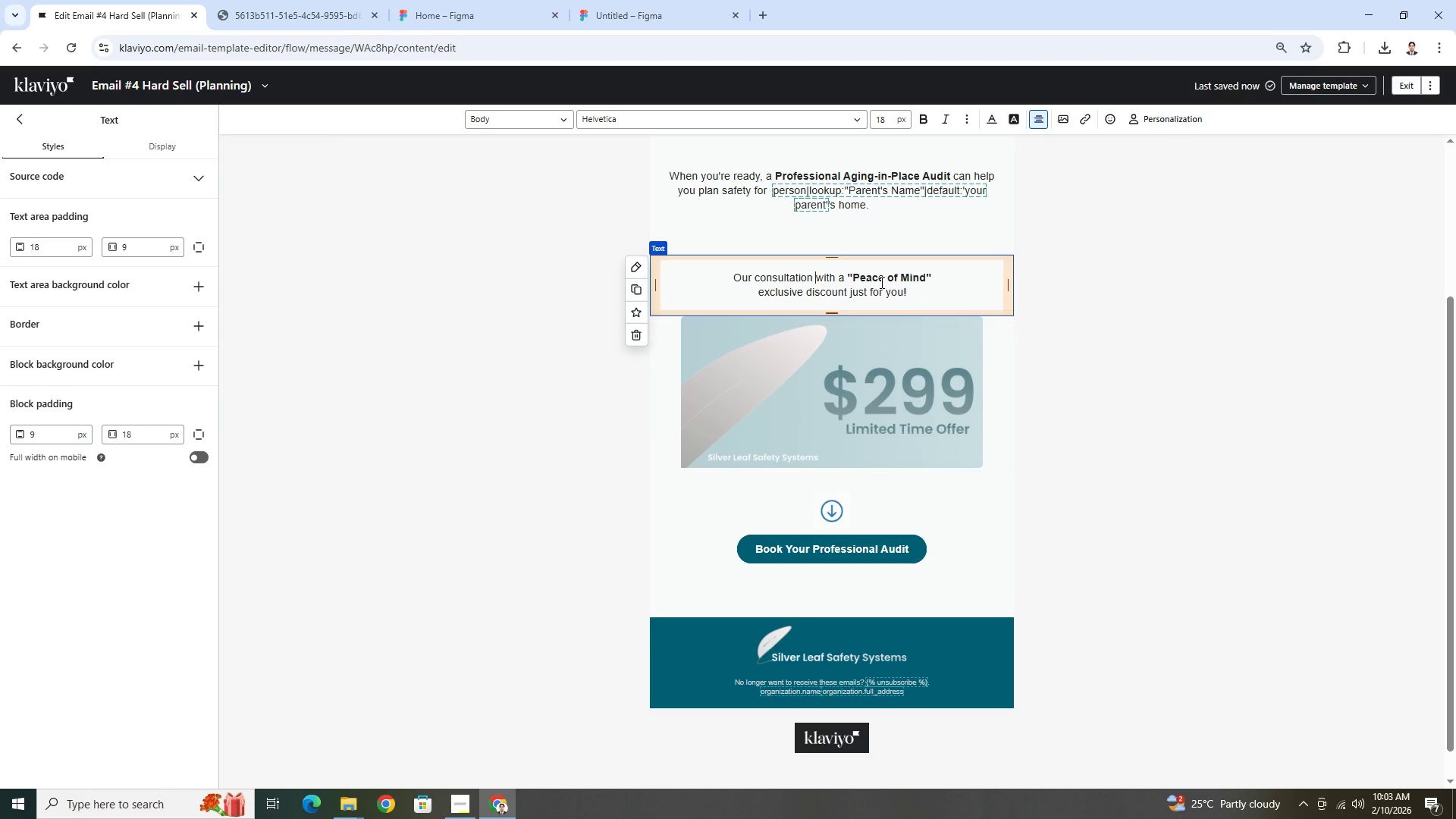 
type(includes a fulkl )
key(Backspace)
key(Backspace)
key(Backspace)
type(l assessment and personalizee)
key(Backspace)
type(d recommendatiobn)
key(Backspace)
type(s to prevent)
 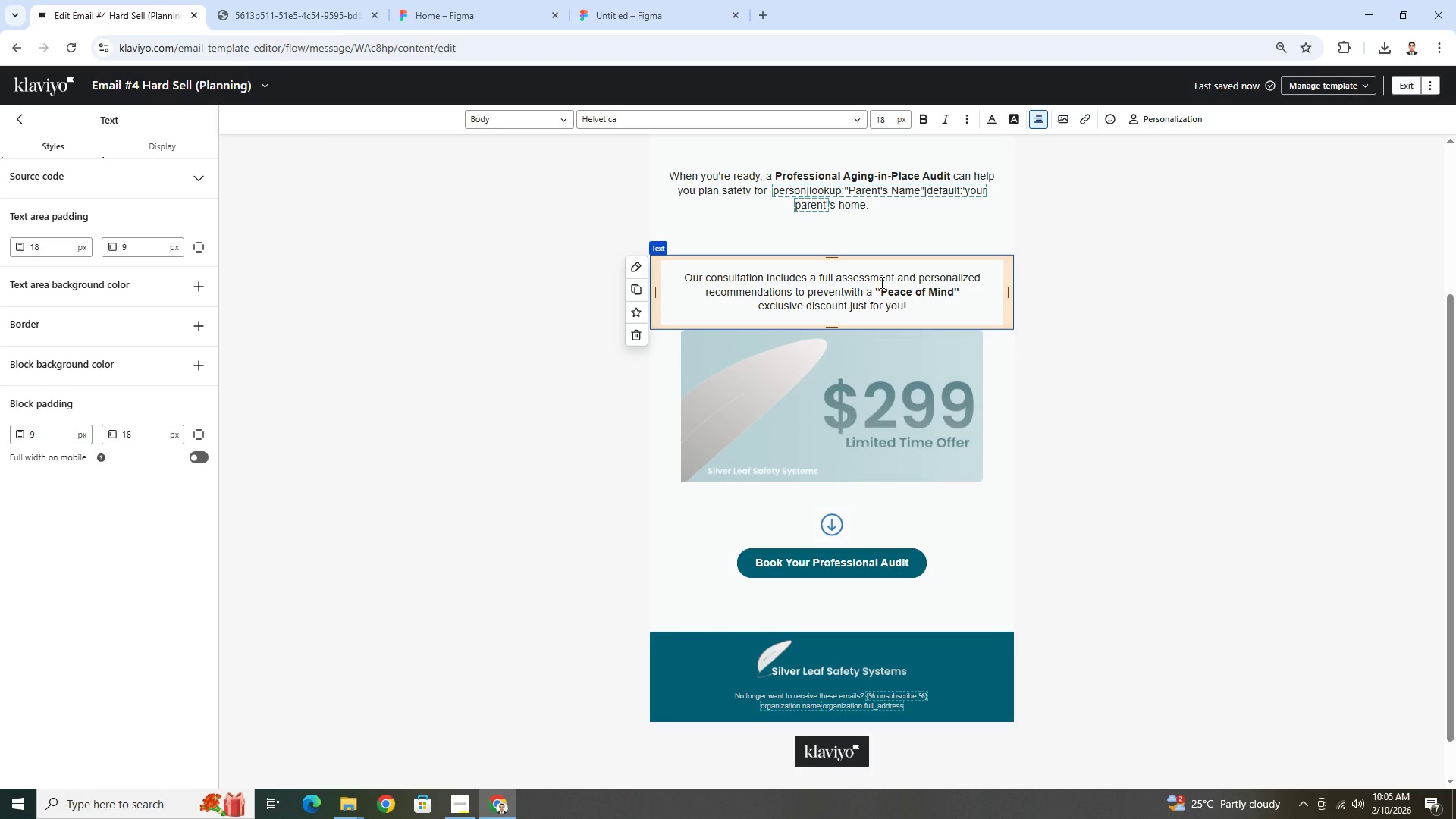 
wait(74.75)
 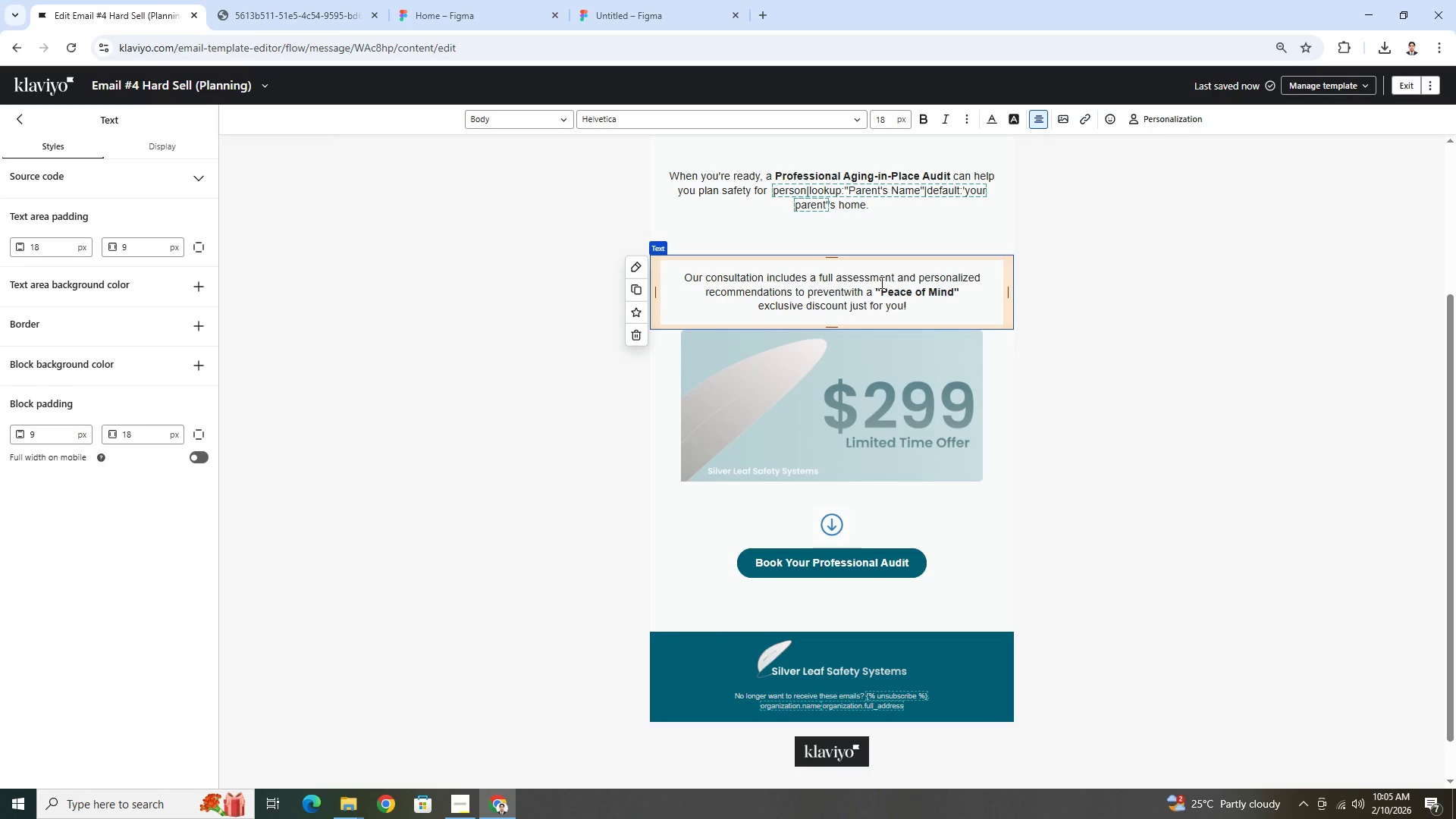 
left_click([1301, 397])
 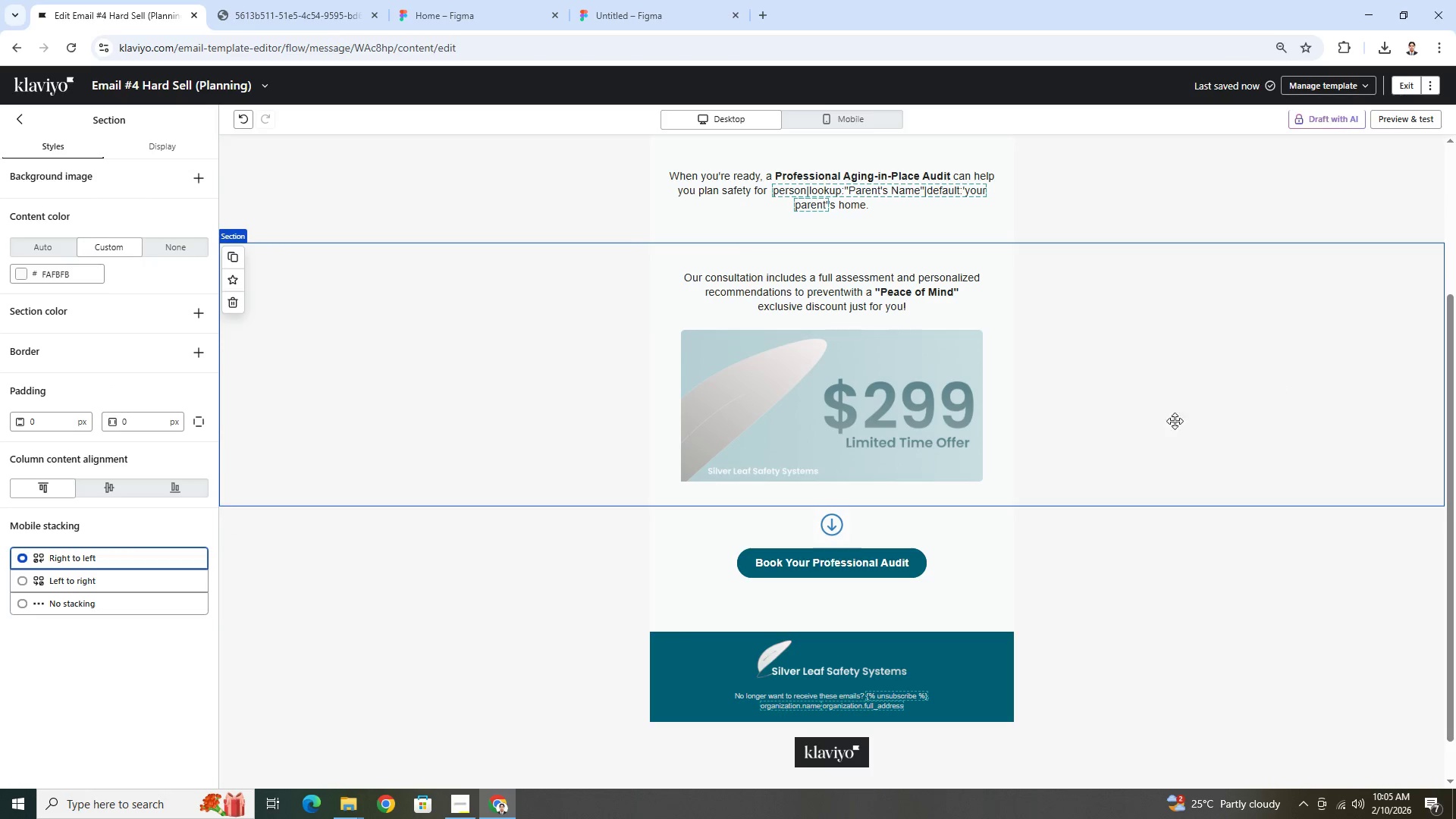 
left_click([952, 297])
 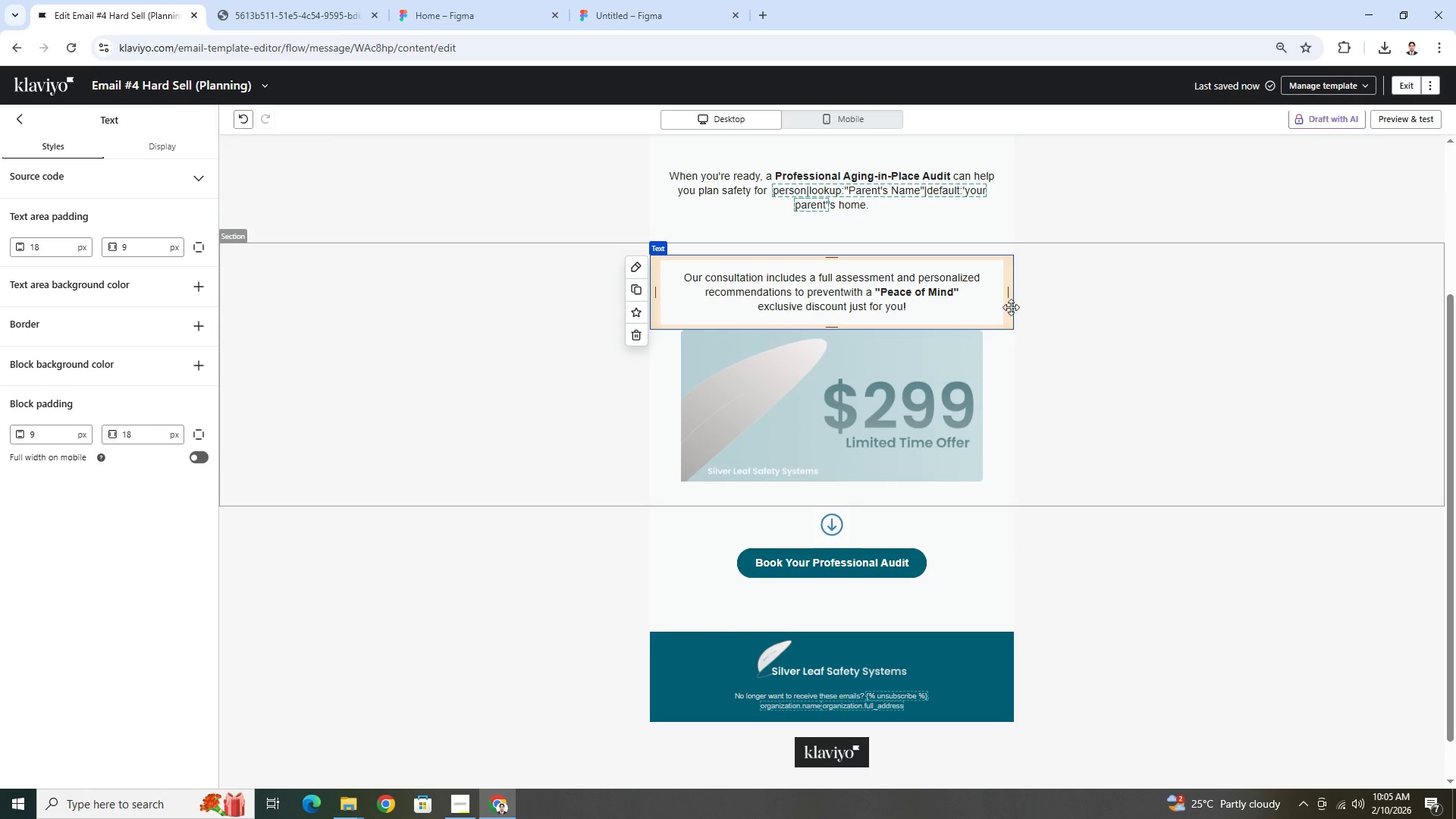 
left_click_drag(start_coordinate=[964, 298], to_coordinate=[962, 469])
 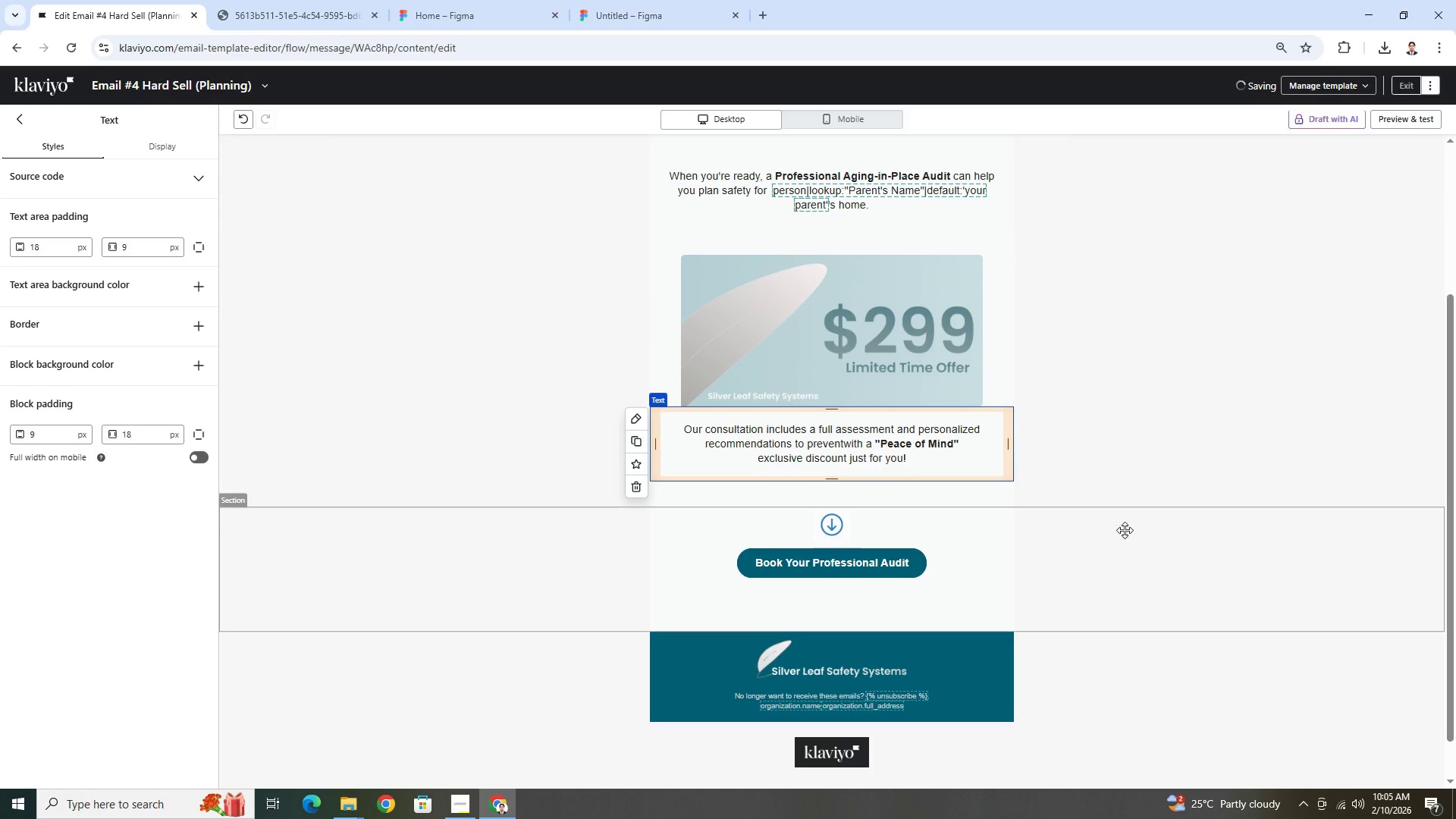 
left_click([1133, 617])
 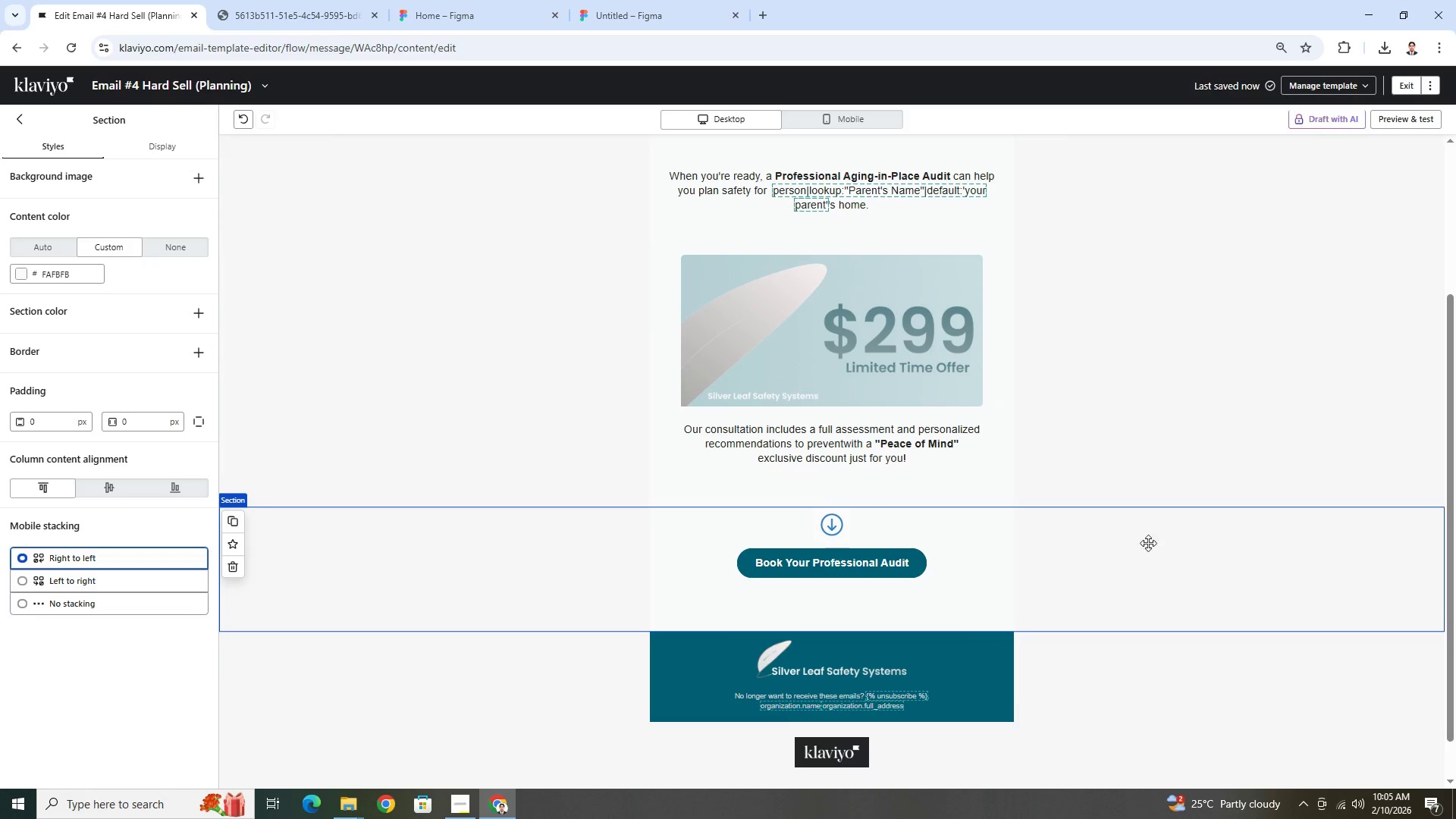 
scroll: coordinate [1151, 527], scroll_direction: up, amount: 2.0
 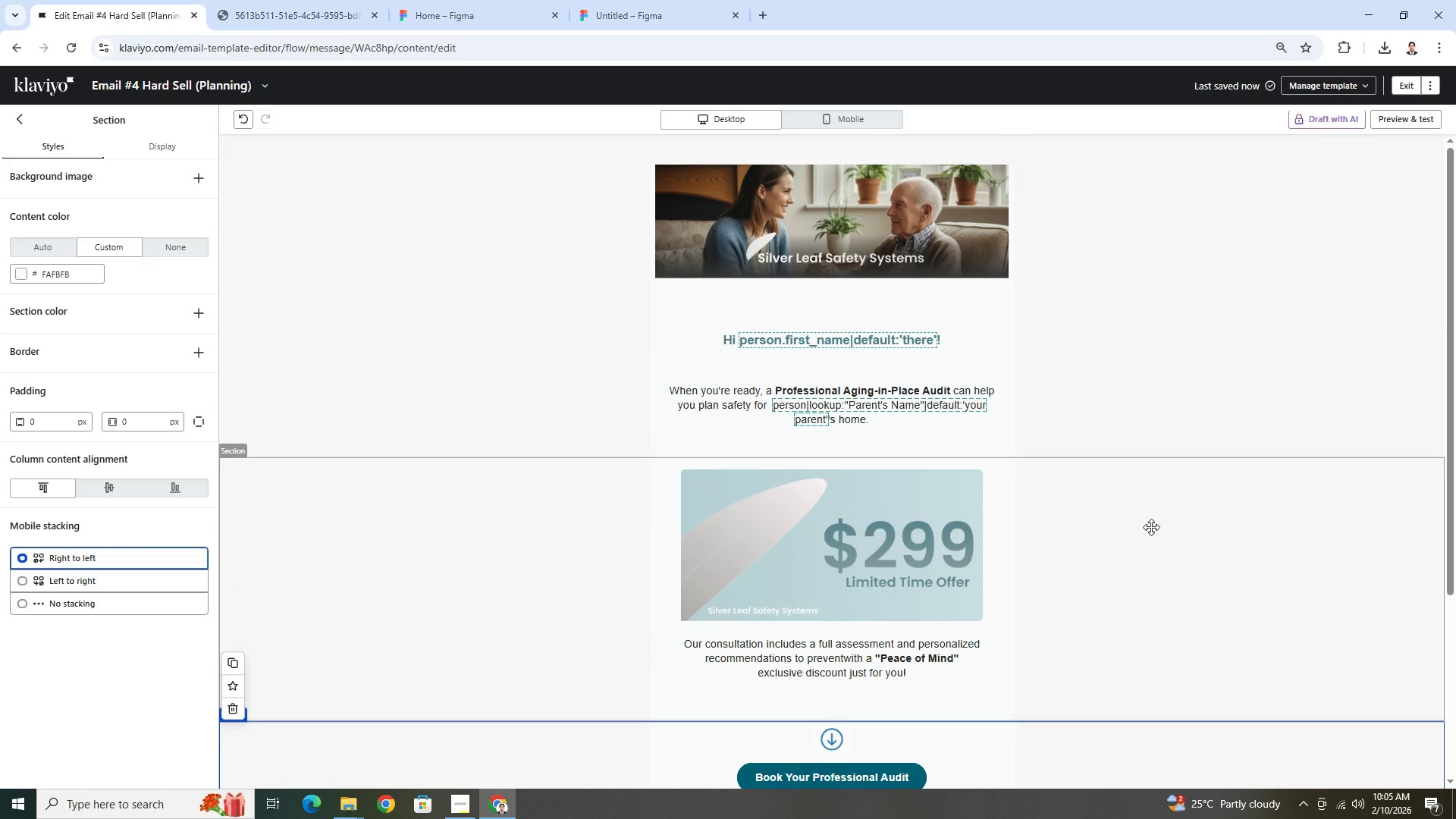 
scroll: coordinate [1151, 527], scroll_direction: down, amount: 2.0
 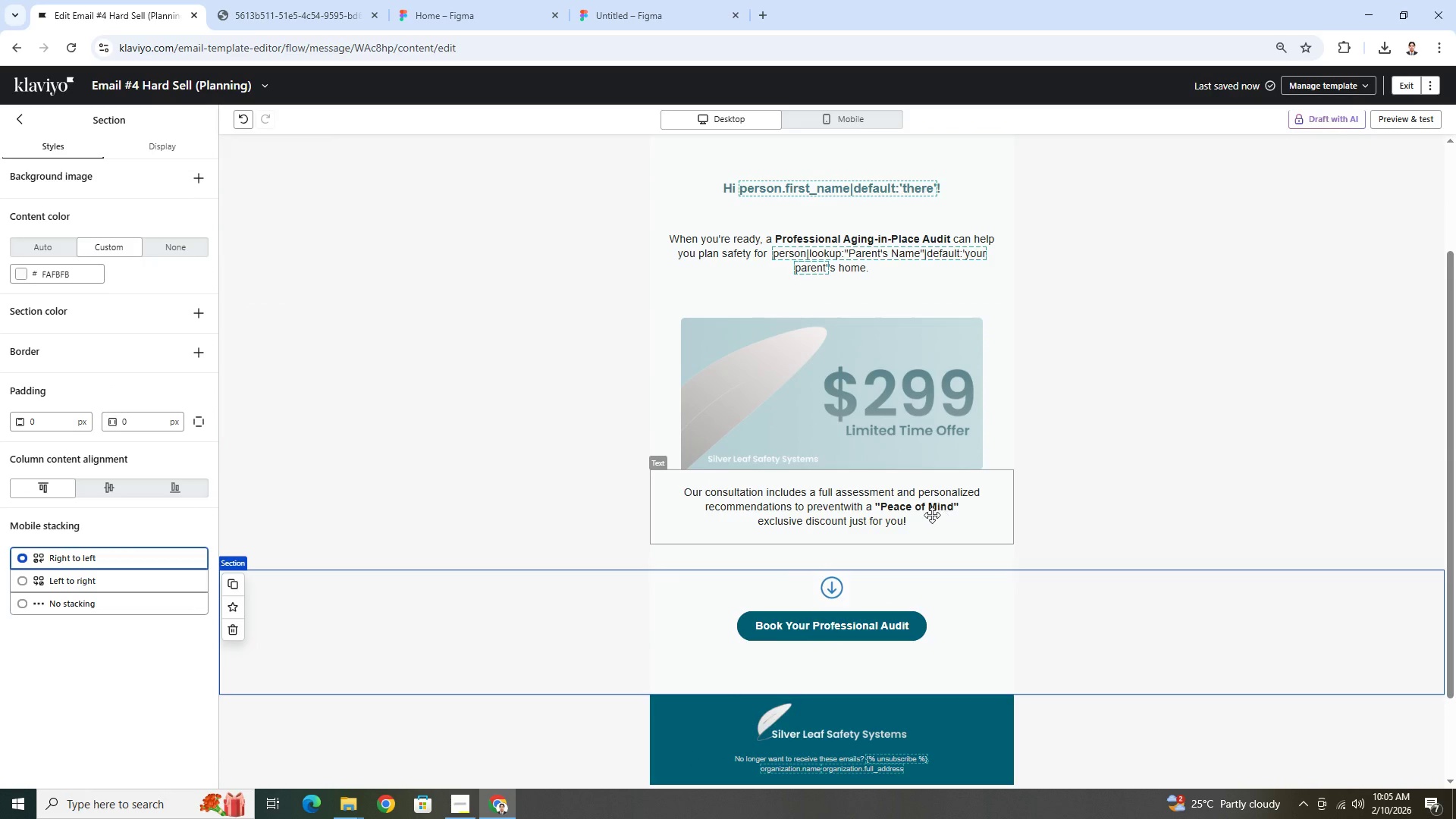 
left_click([902, 513])
 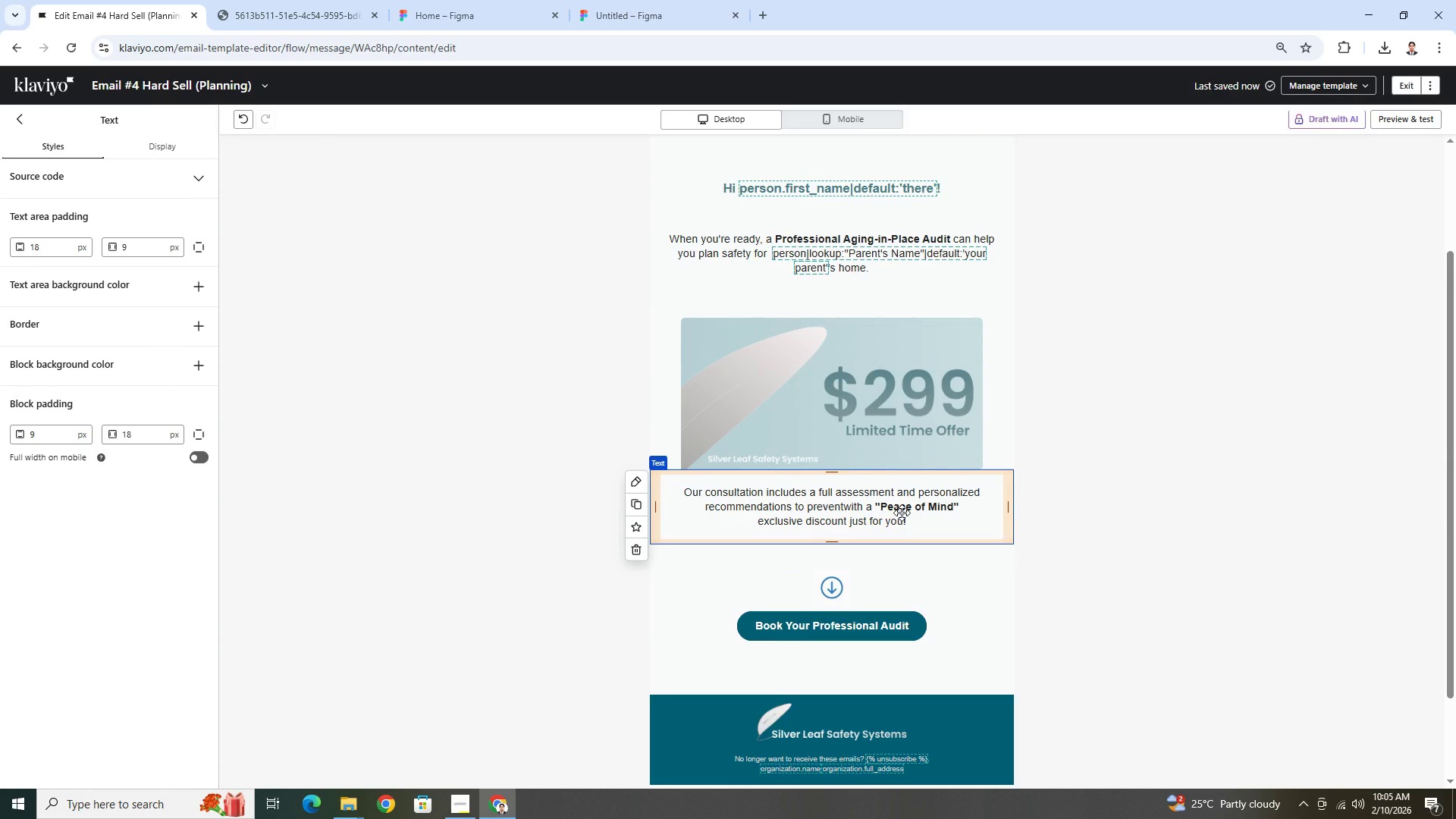 
double_click([902, 513])
 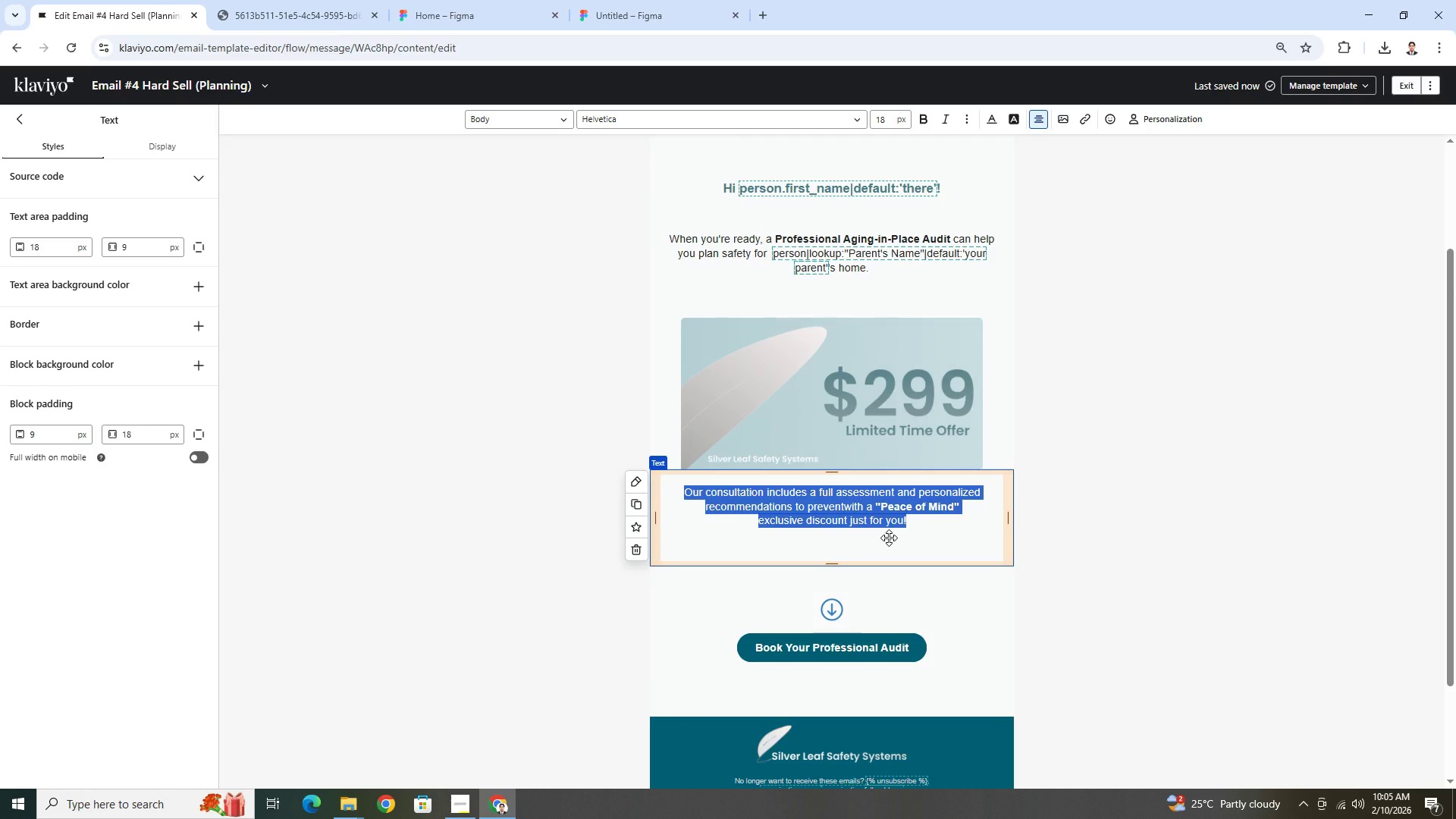 
wait(6.22)
 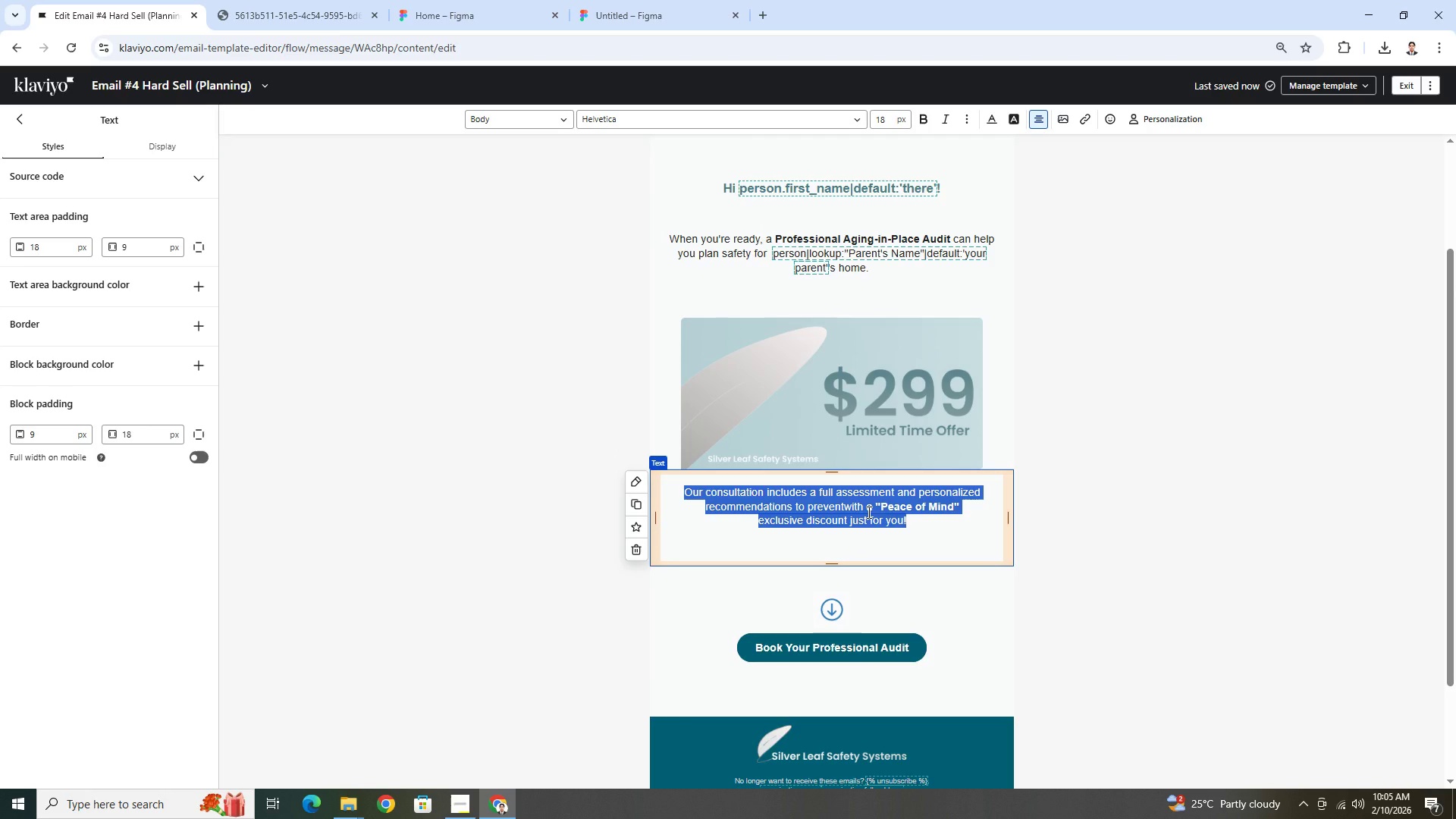 
left_click([458, 799])